 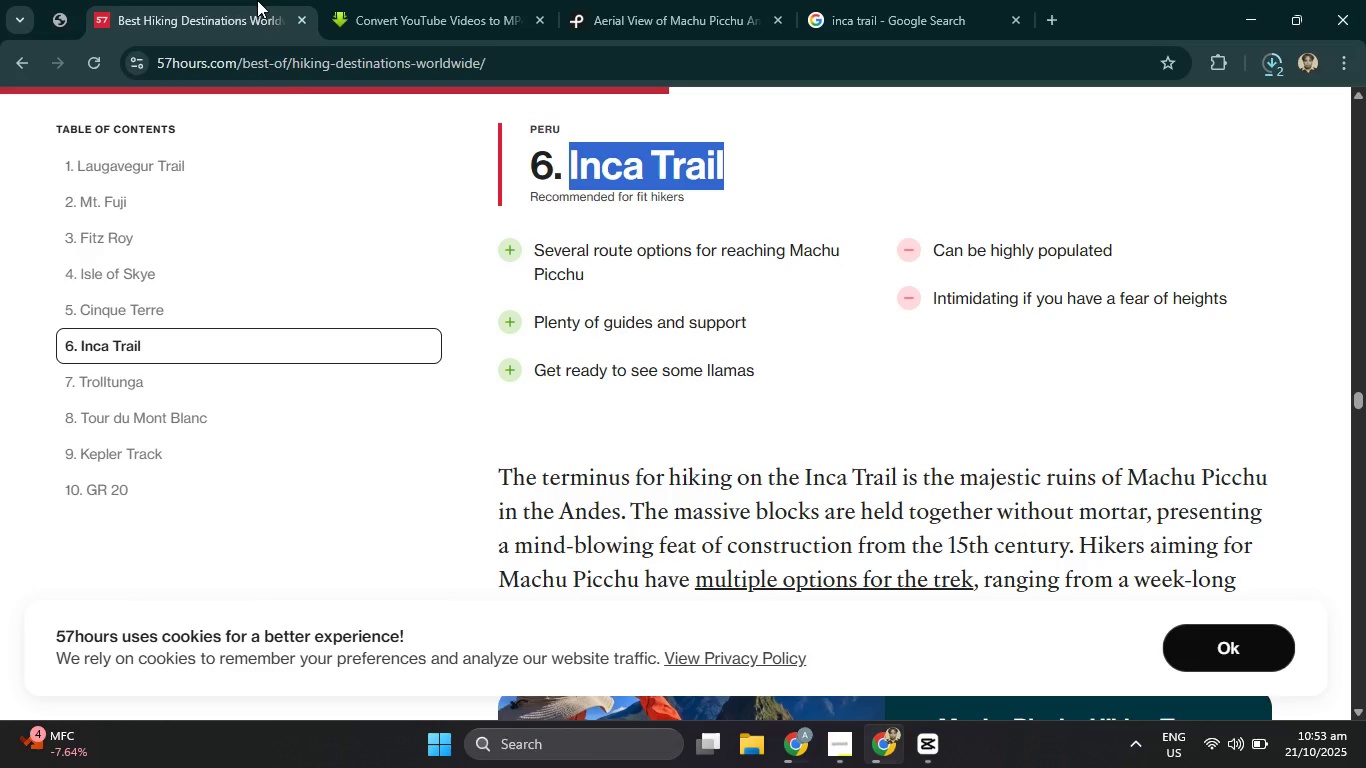 
scroll: coordinate [899, 531], scroll_direction: down, amount: 4.0
 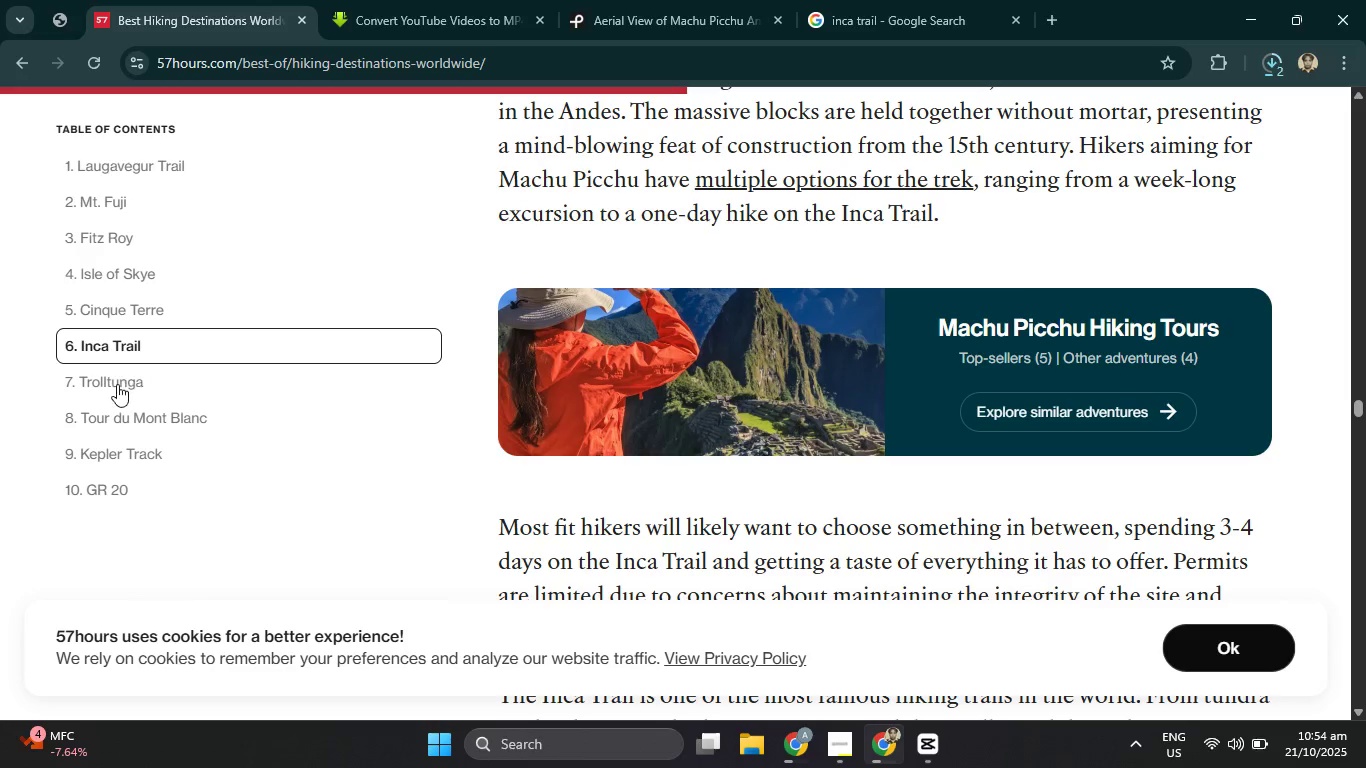 
left_click([116, 386])
 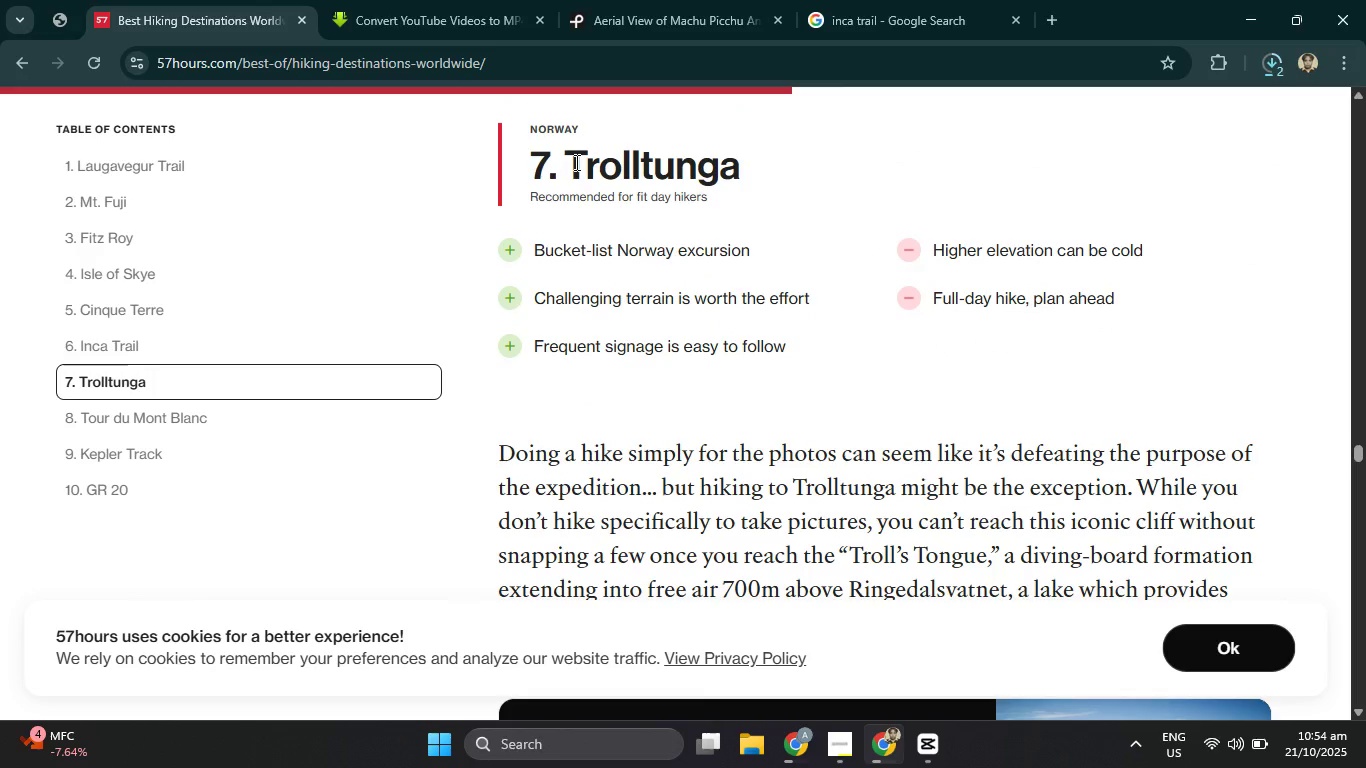 
left_click_drag(start_coordinate=[575, 162], to_coordinate=[837, 167])
 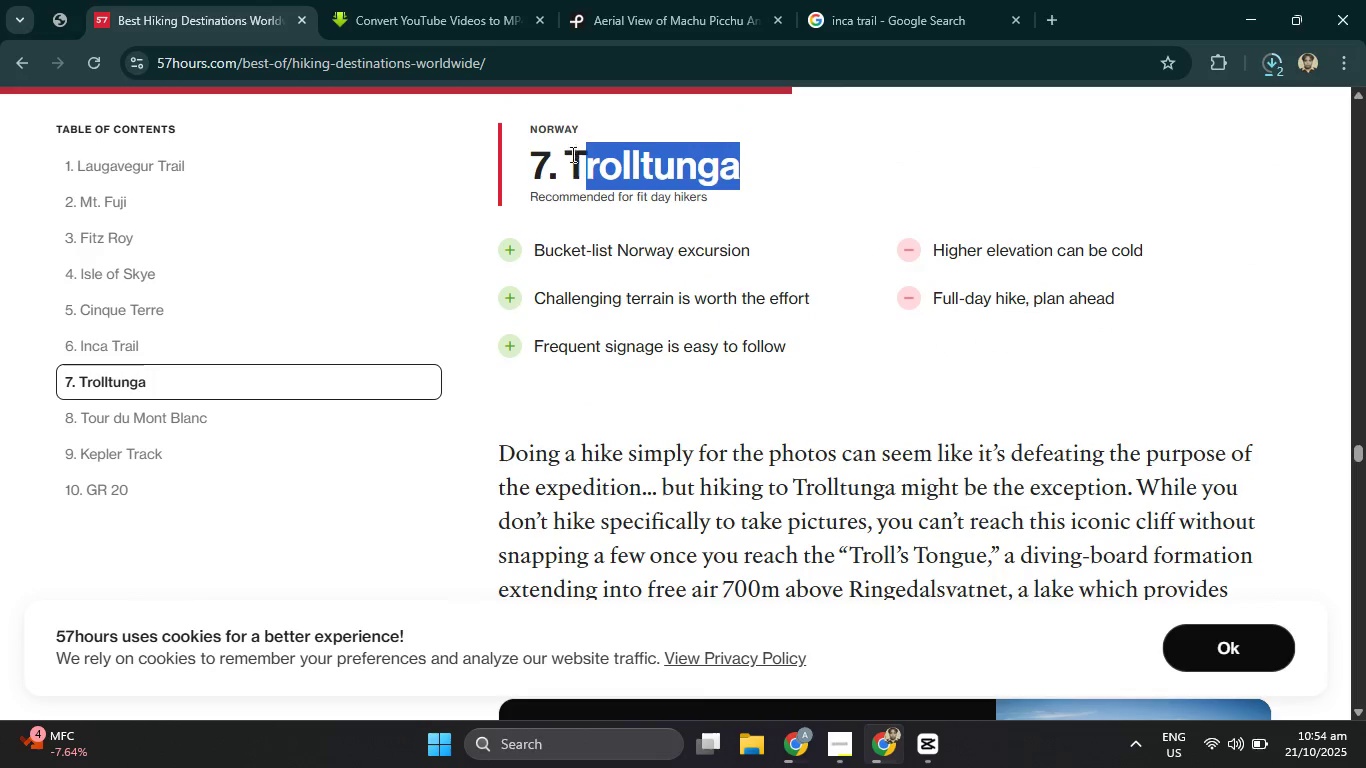 
left_click_drag(start_coordinate=[568, 160], to_coordinate=[798, 177])
 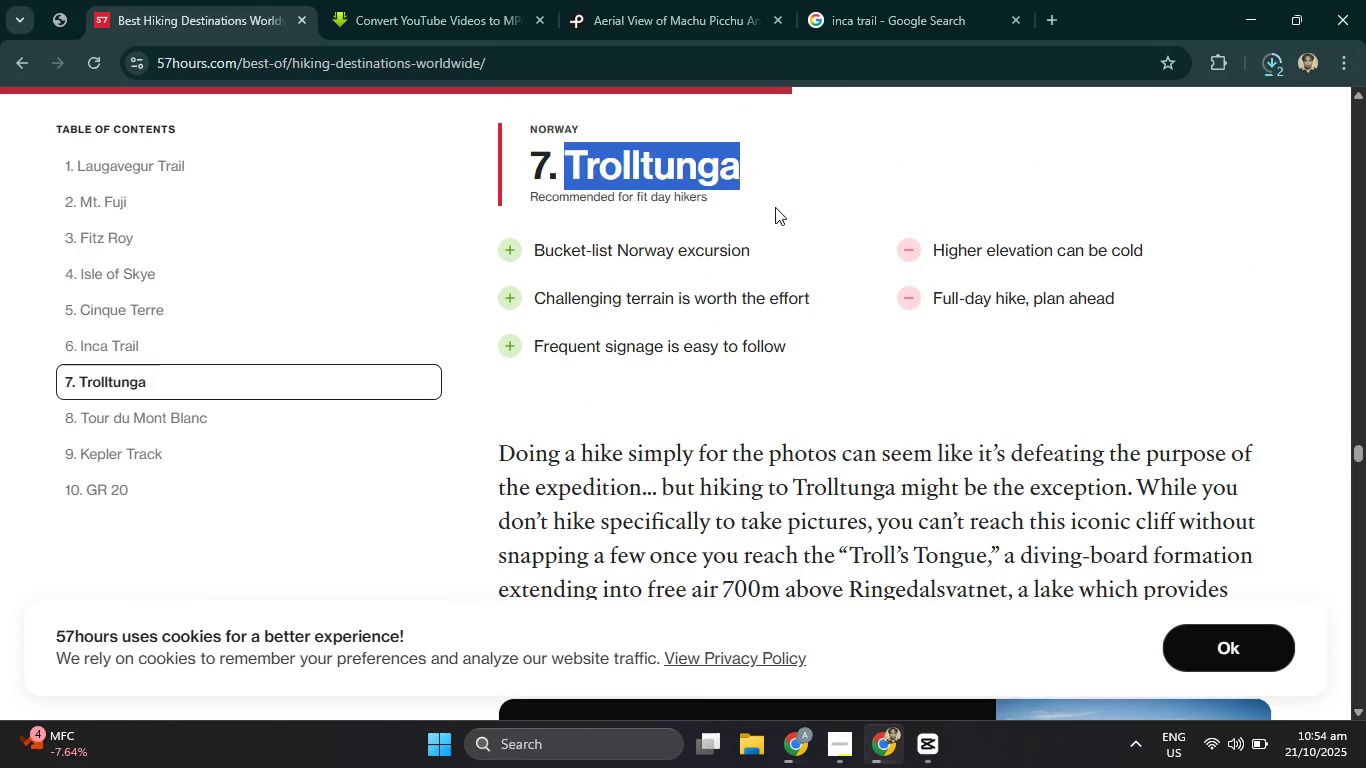 
hold_key(key=ControlLeft, duration=1.0)
 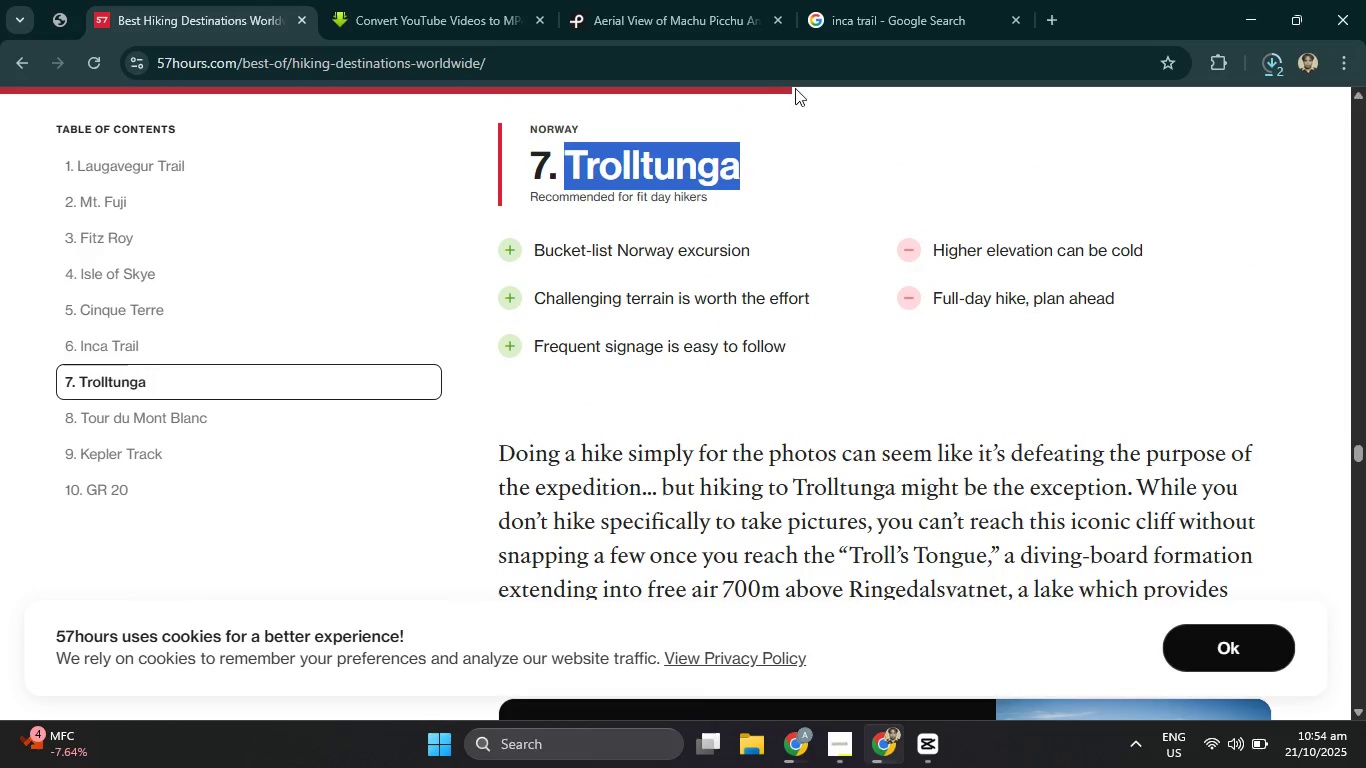 
hold_key(key=C, duration=0.33)
 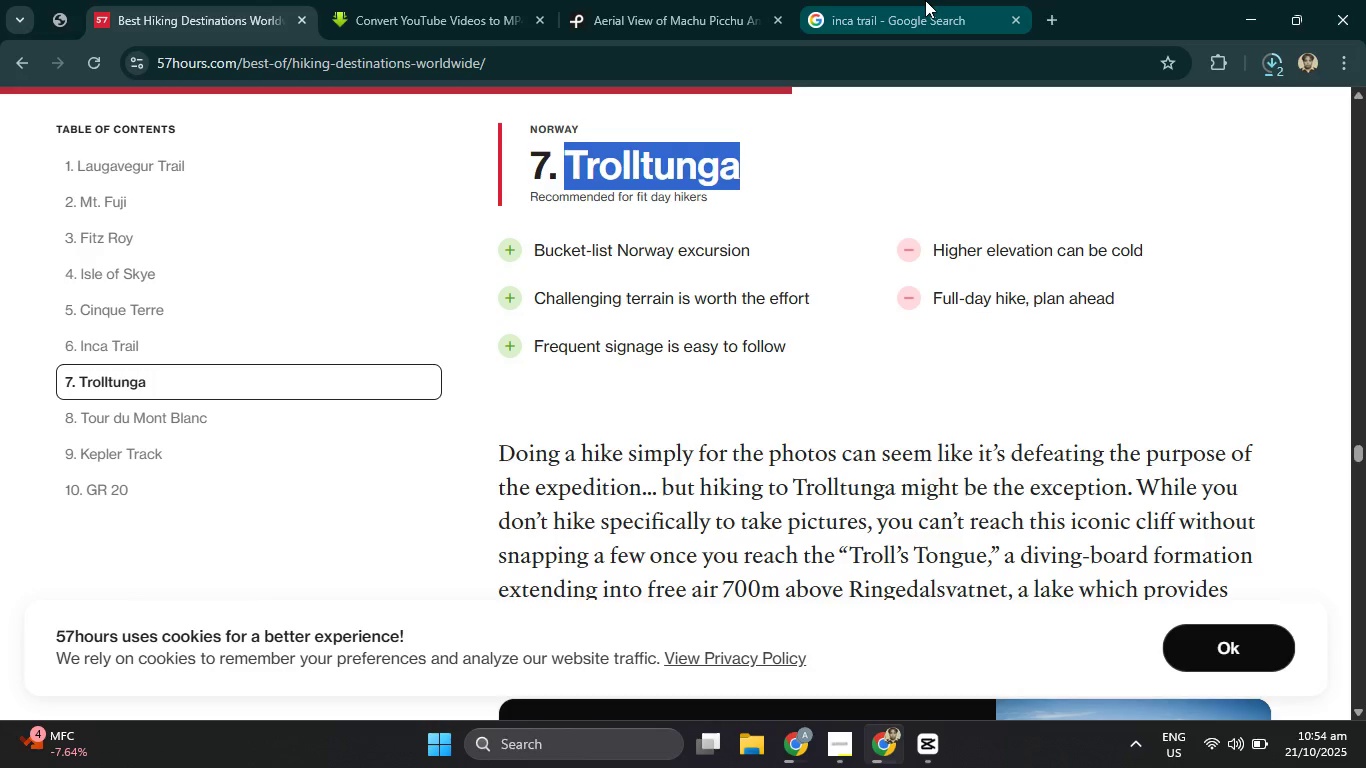 
left_click([925, 0])
 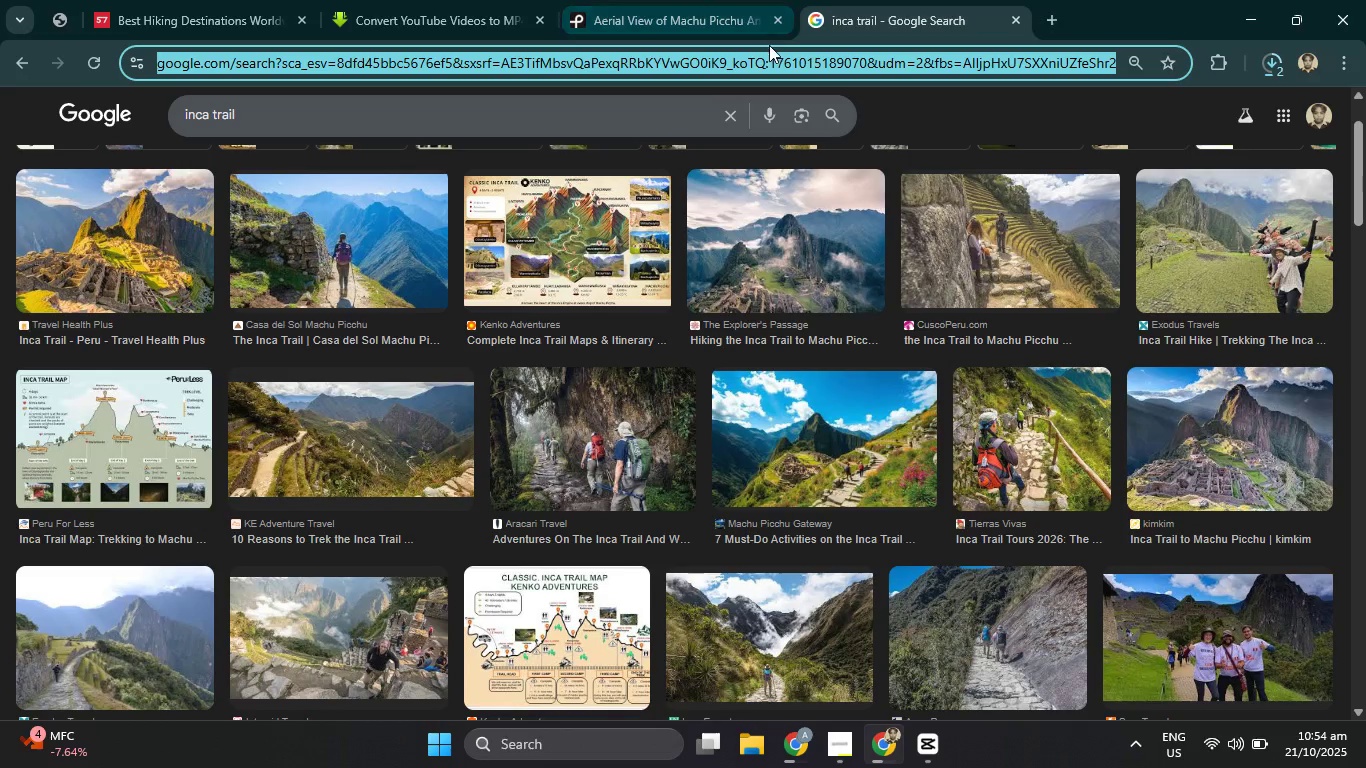 
key(Control+V)
 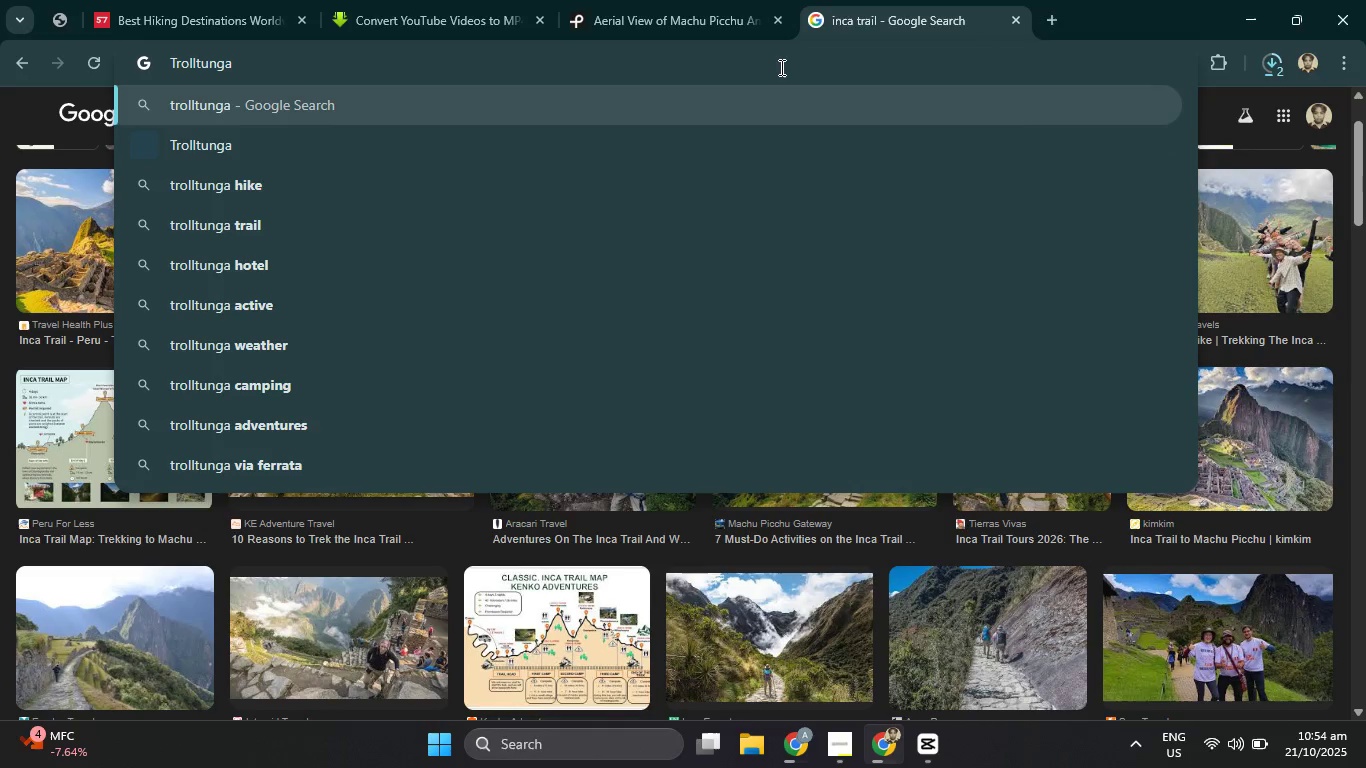 
key(Enter)
 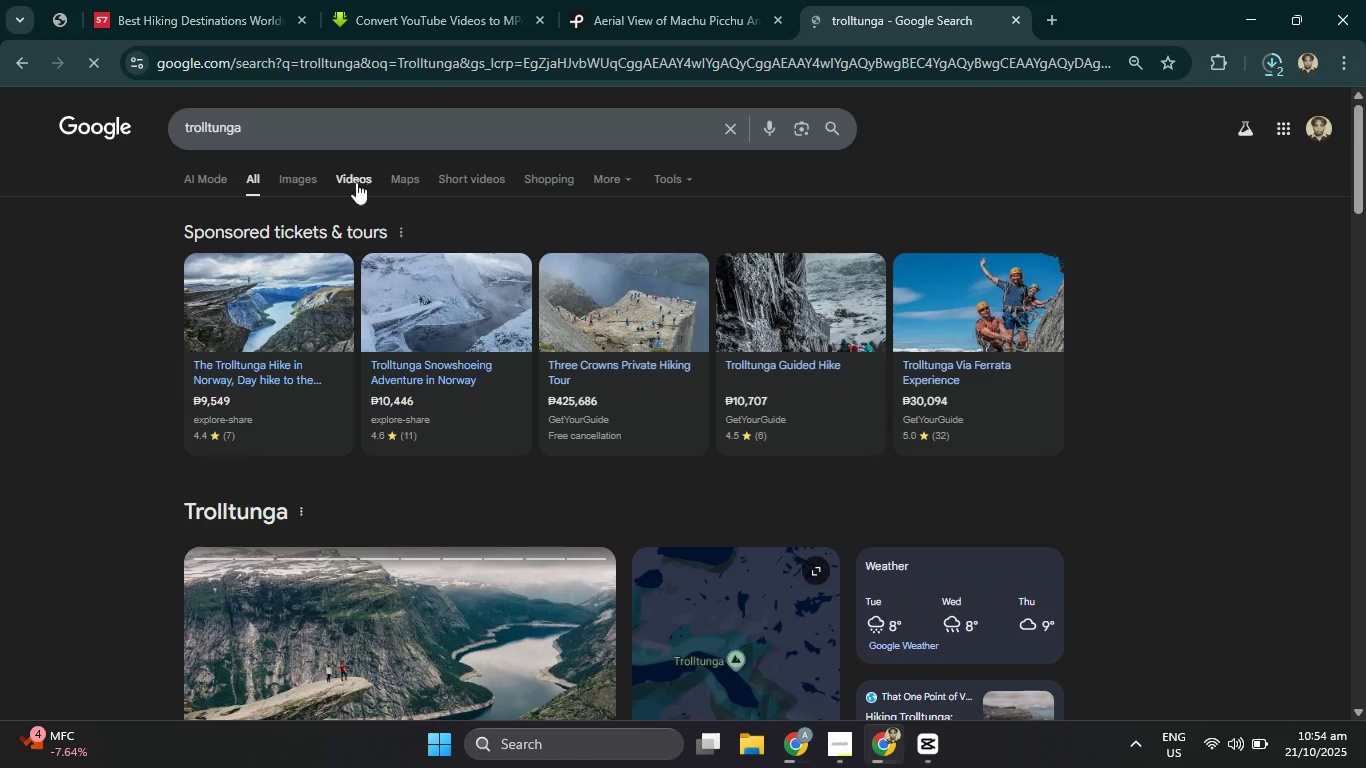 
left_click([293, 182])
 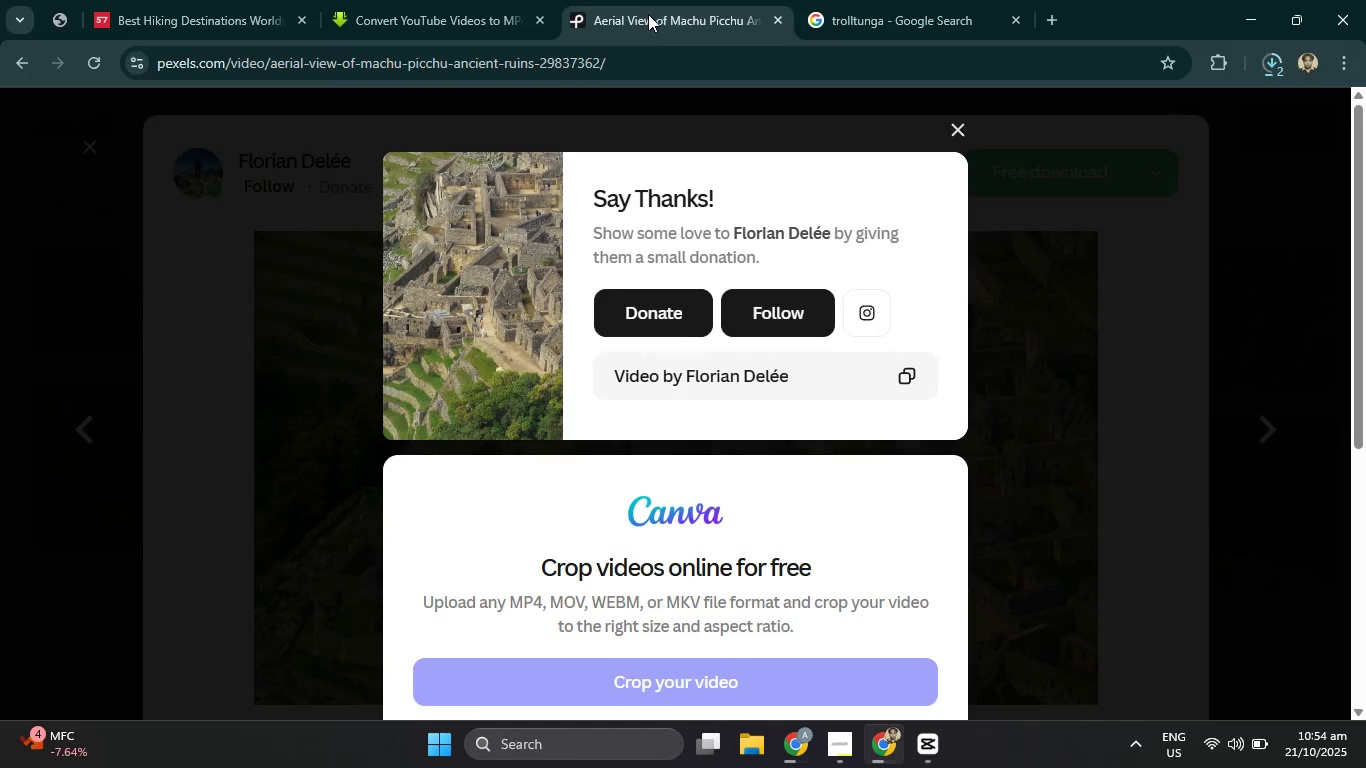 
left_click([960, 121])
 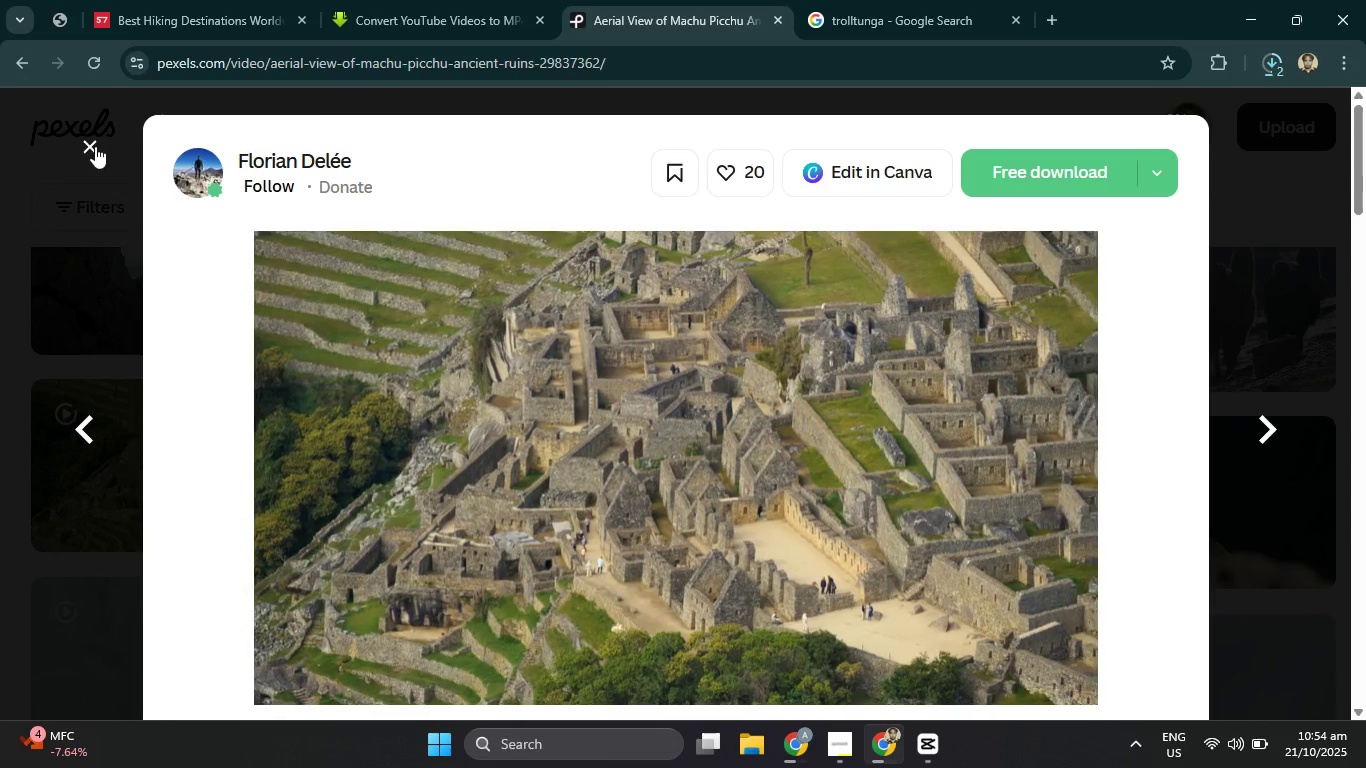 
left_click([92, 146])
 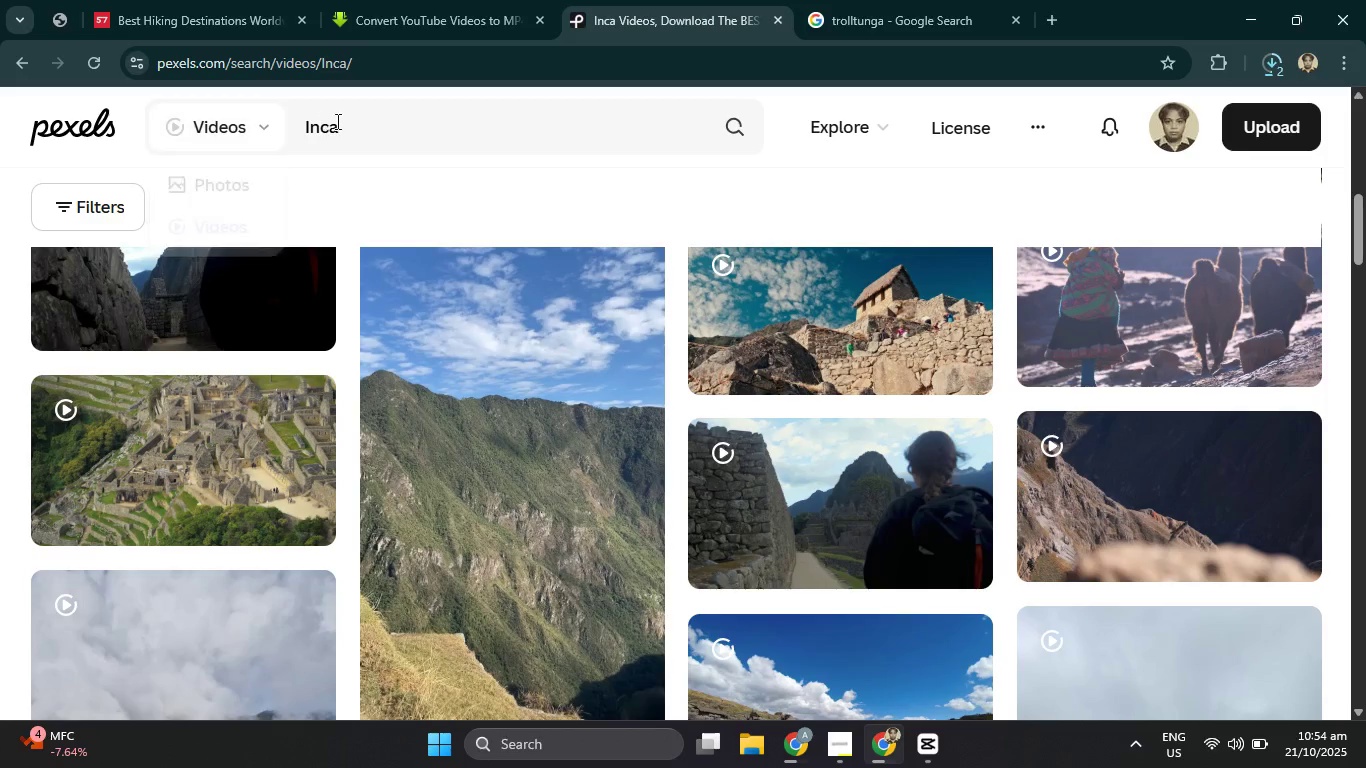 
left_click([387, 125])
 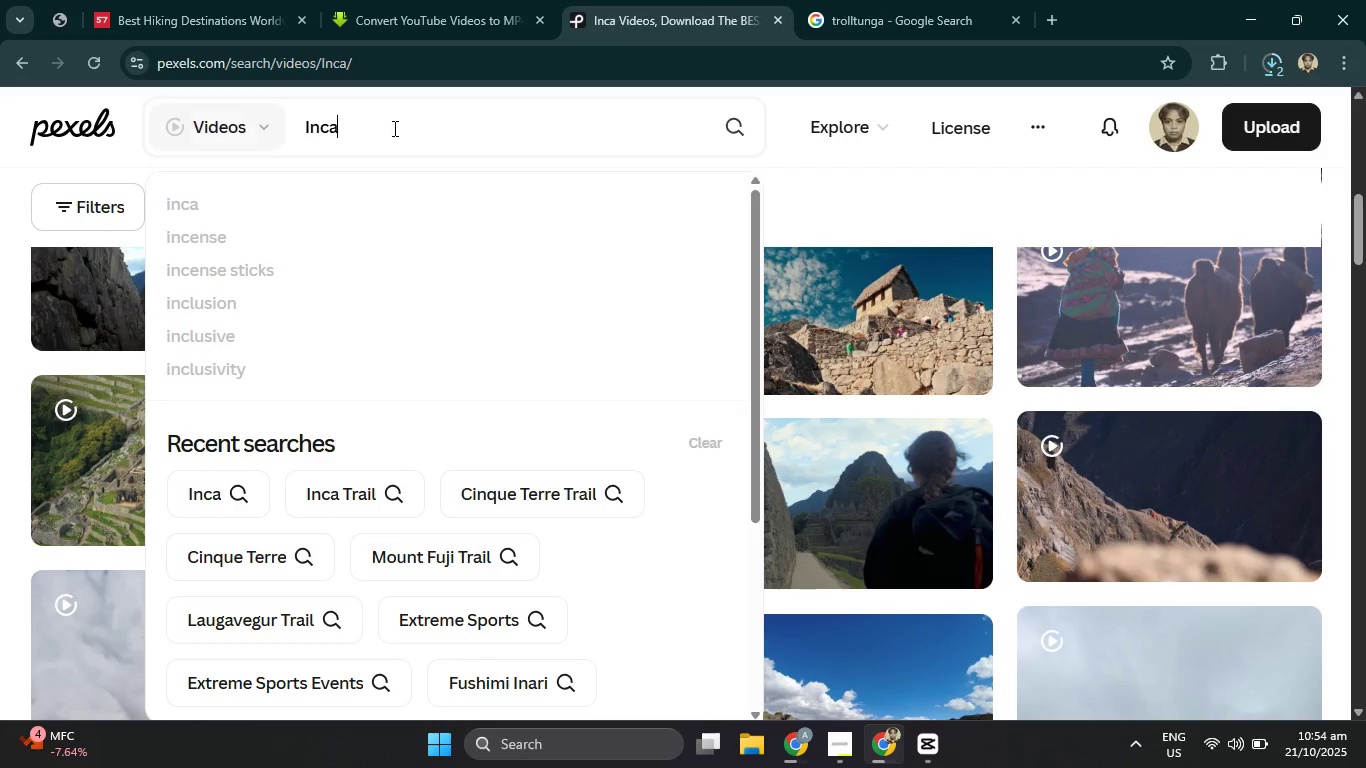 
left_click_drag(start_coordinate=[394, 128], to_coordinate=[261, 128])
 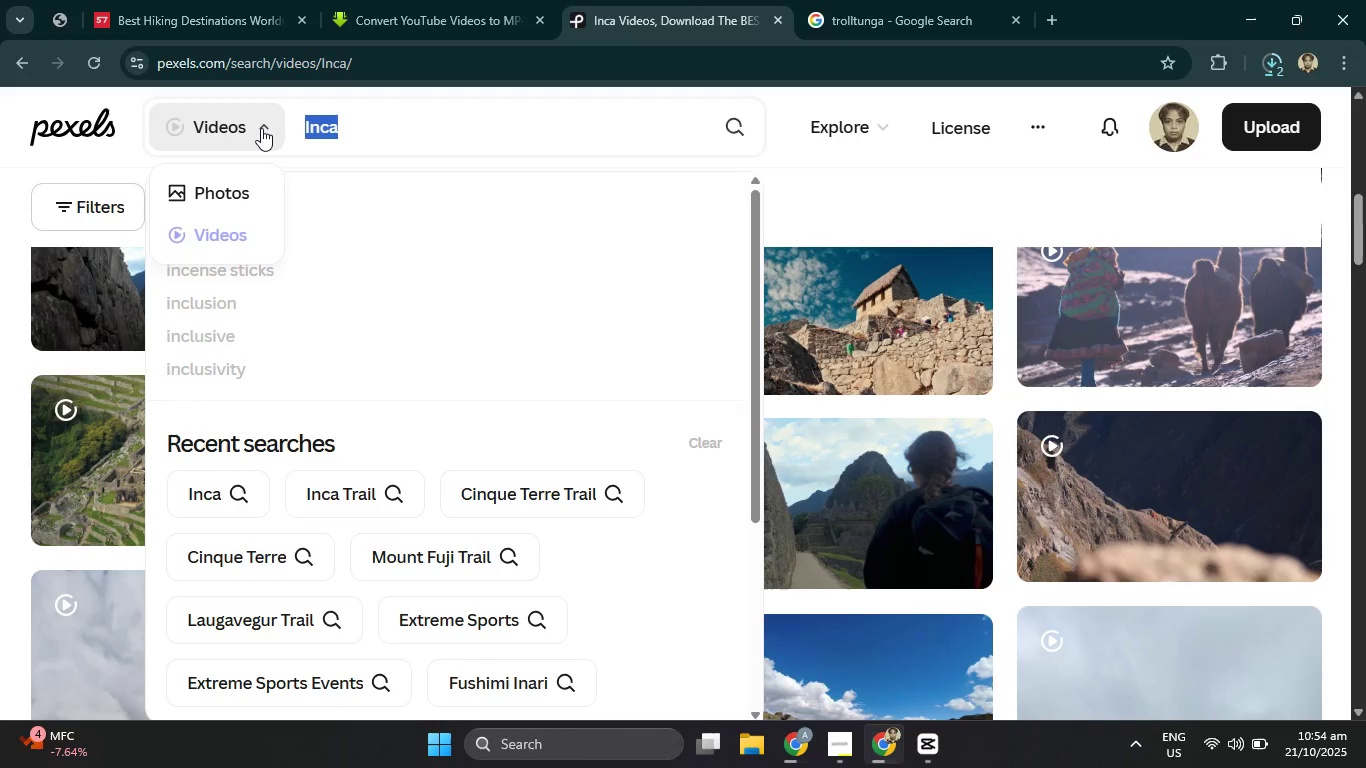 
key(Control+V)
 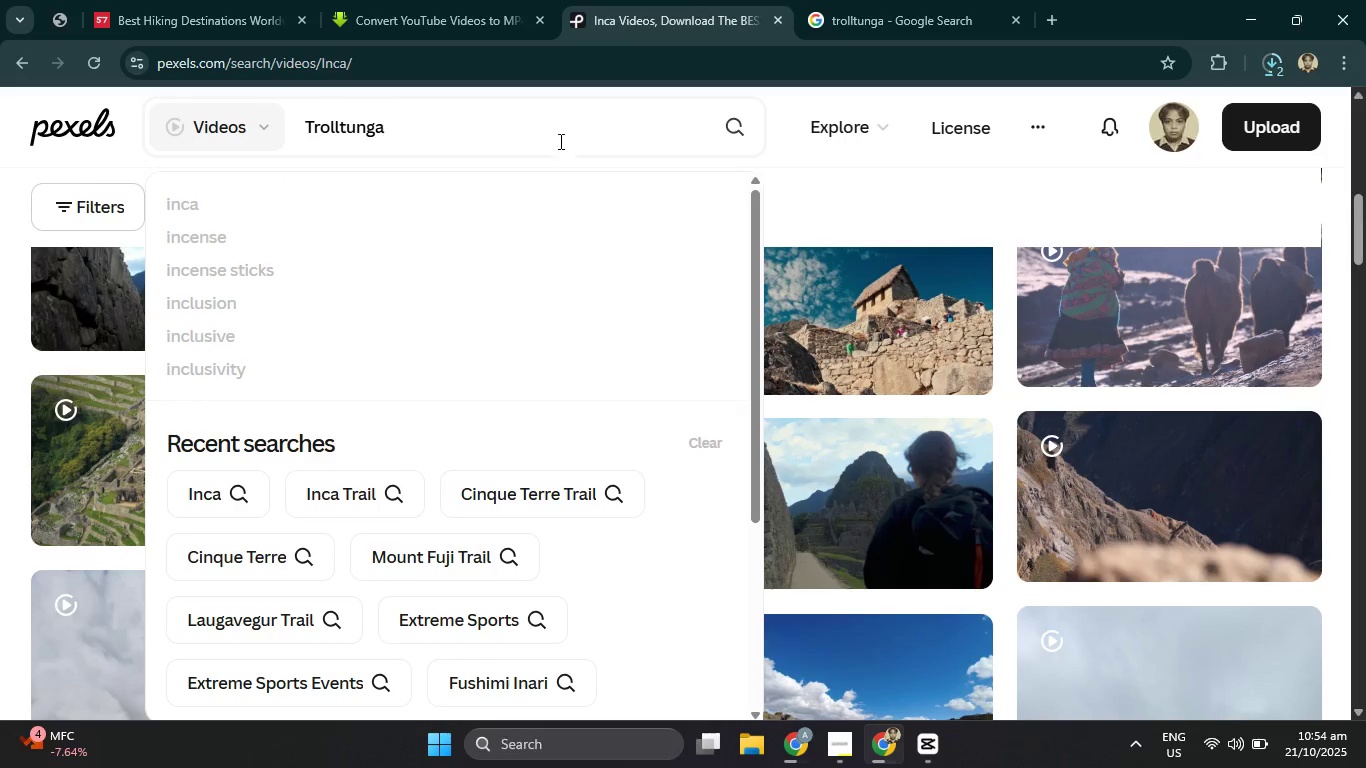 
key(Enter)
 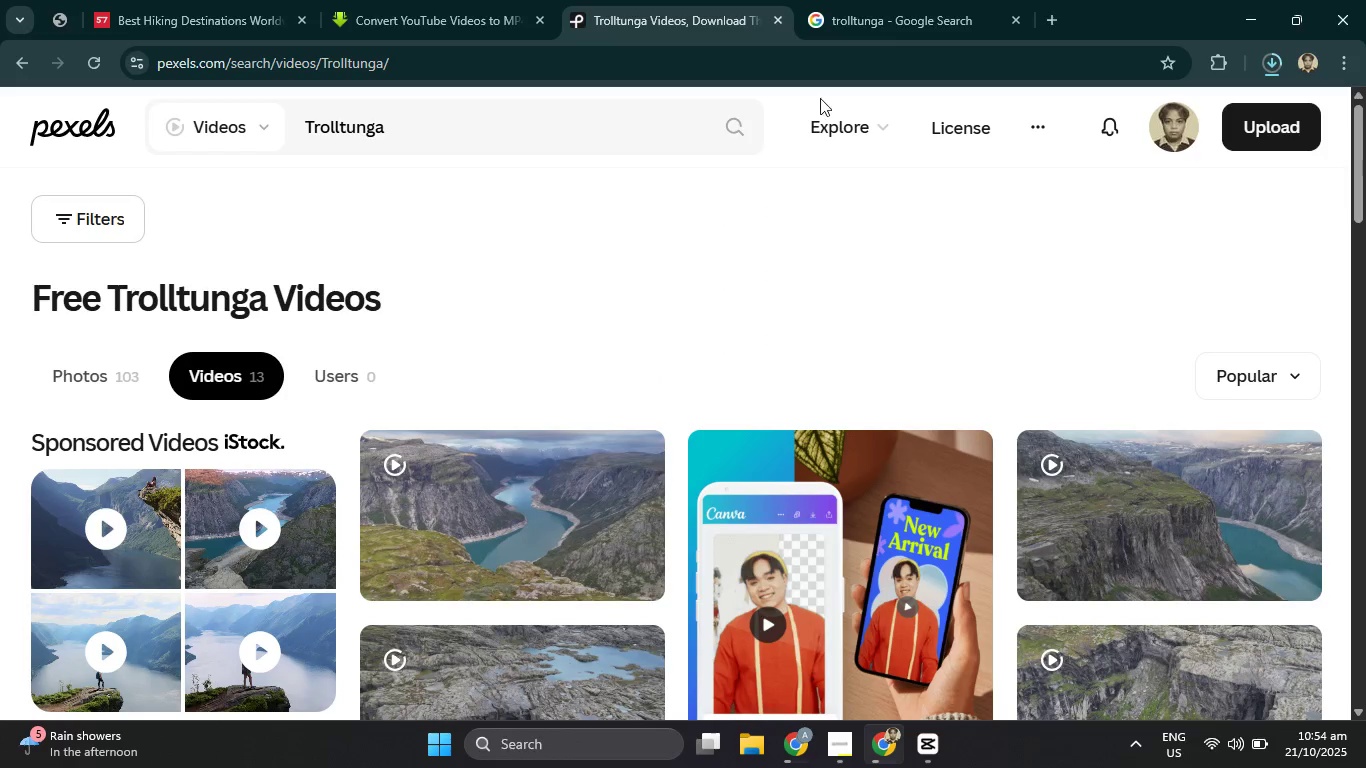 
wait(5.49)
 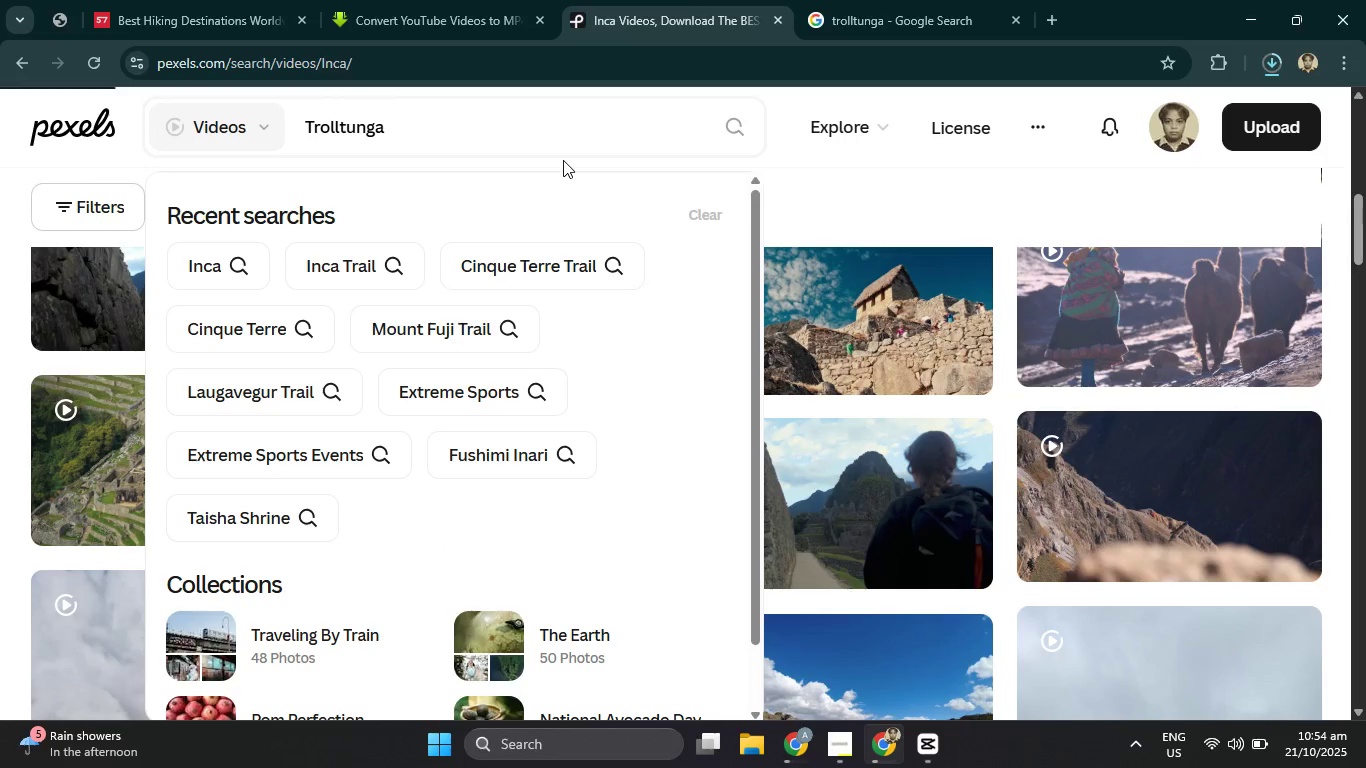 
scroll: coordinate [709, 291], scroll_direction: down, amount: 4.0
 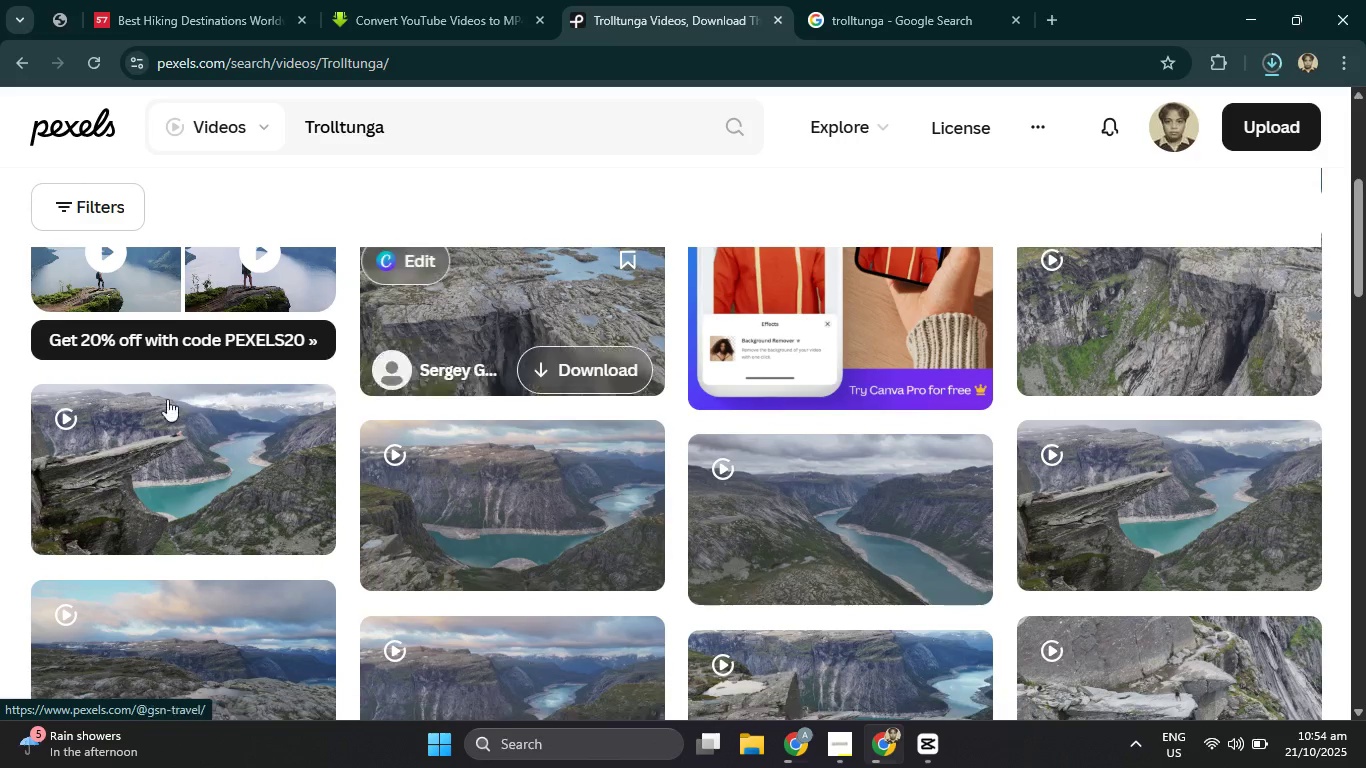 
left_click([172, 448])
 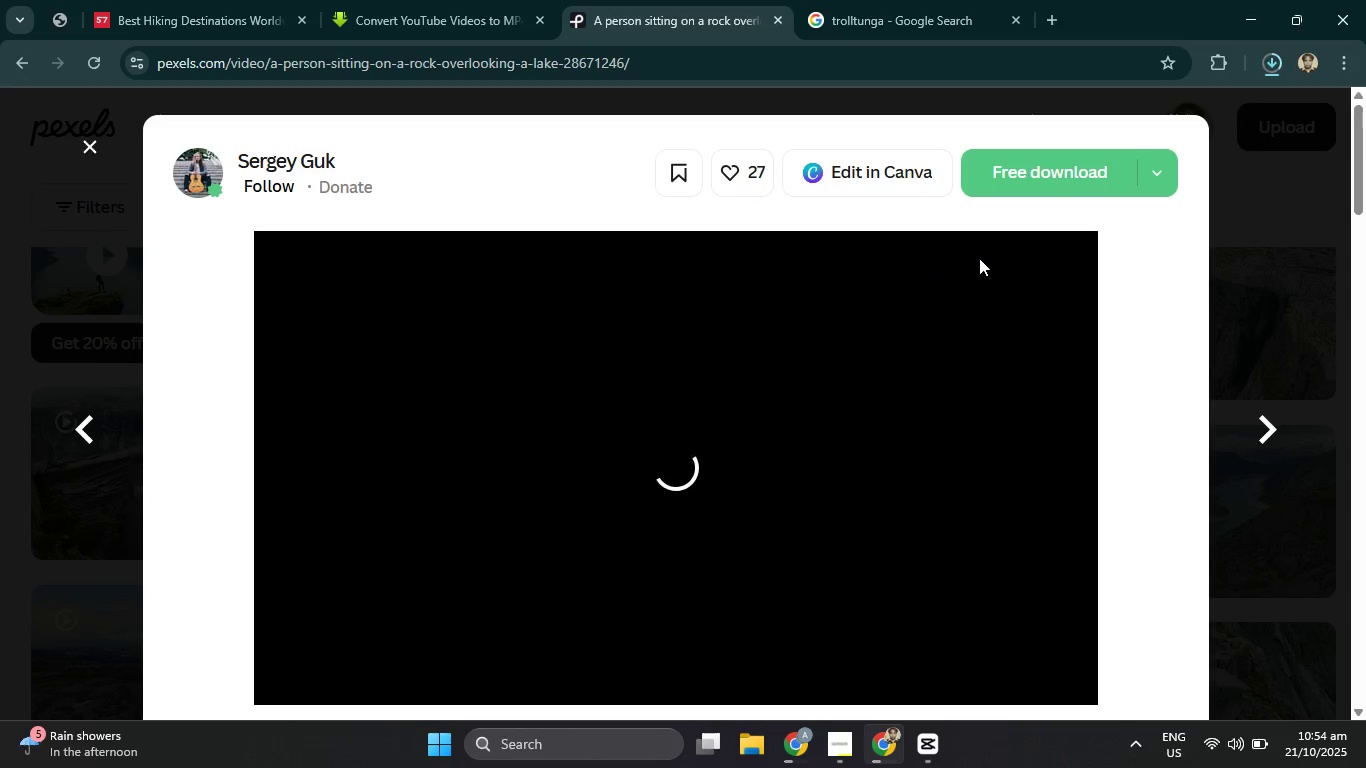 
scroll: coordinate [967, 349], scroll_direction: down, amount: 5.0
 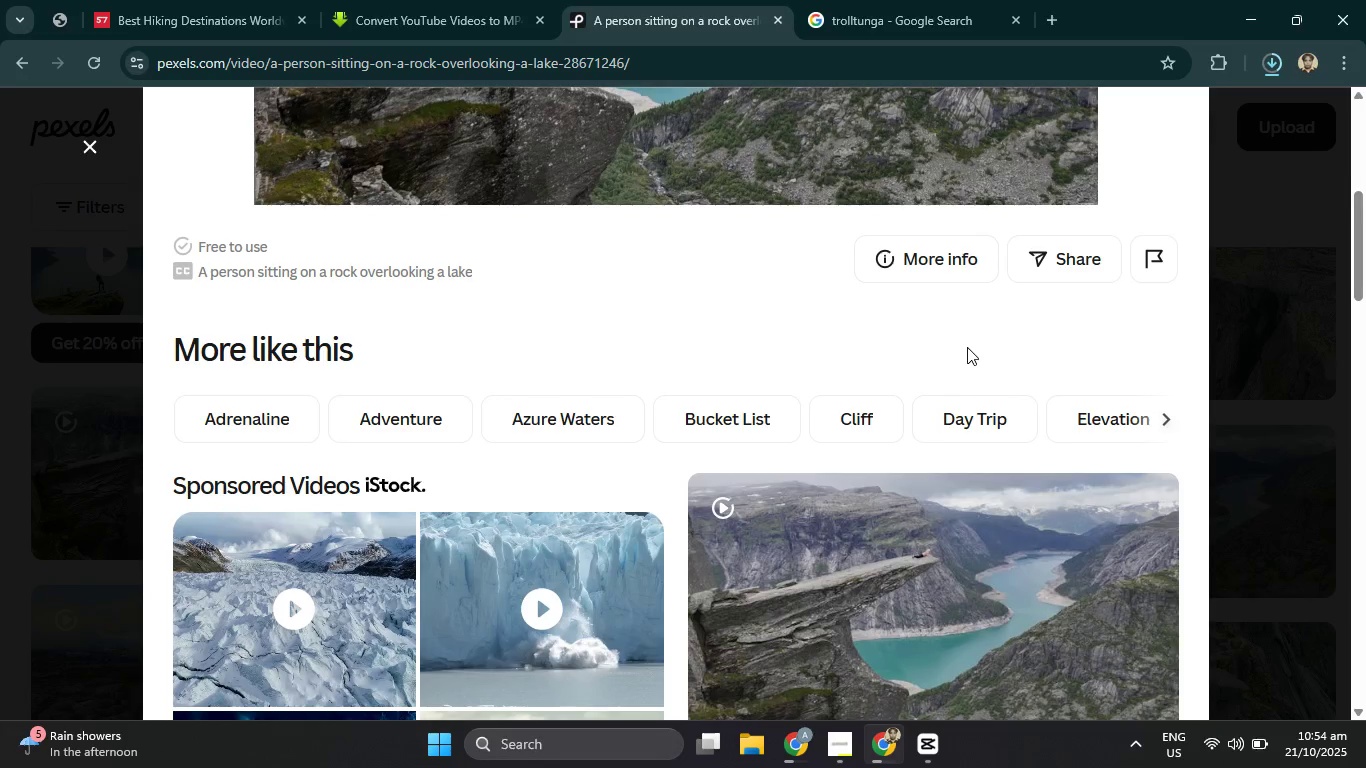 
scroll: coordinate [967, 347], scroll_direction: up, amount: 5.0
 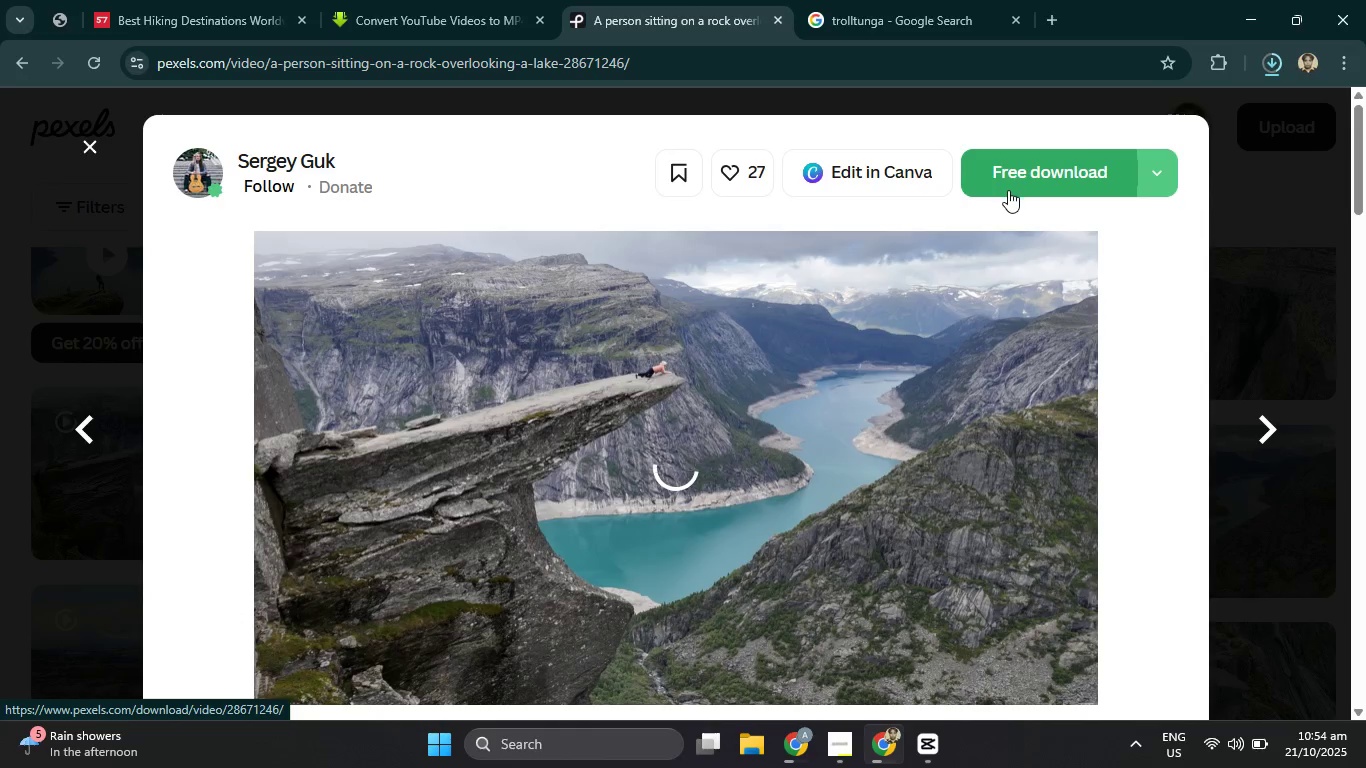 
left_click([1023, 174])
 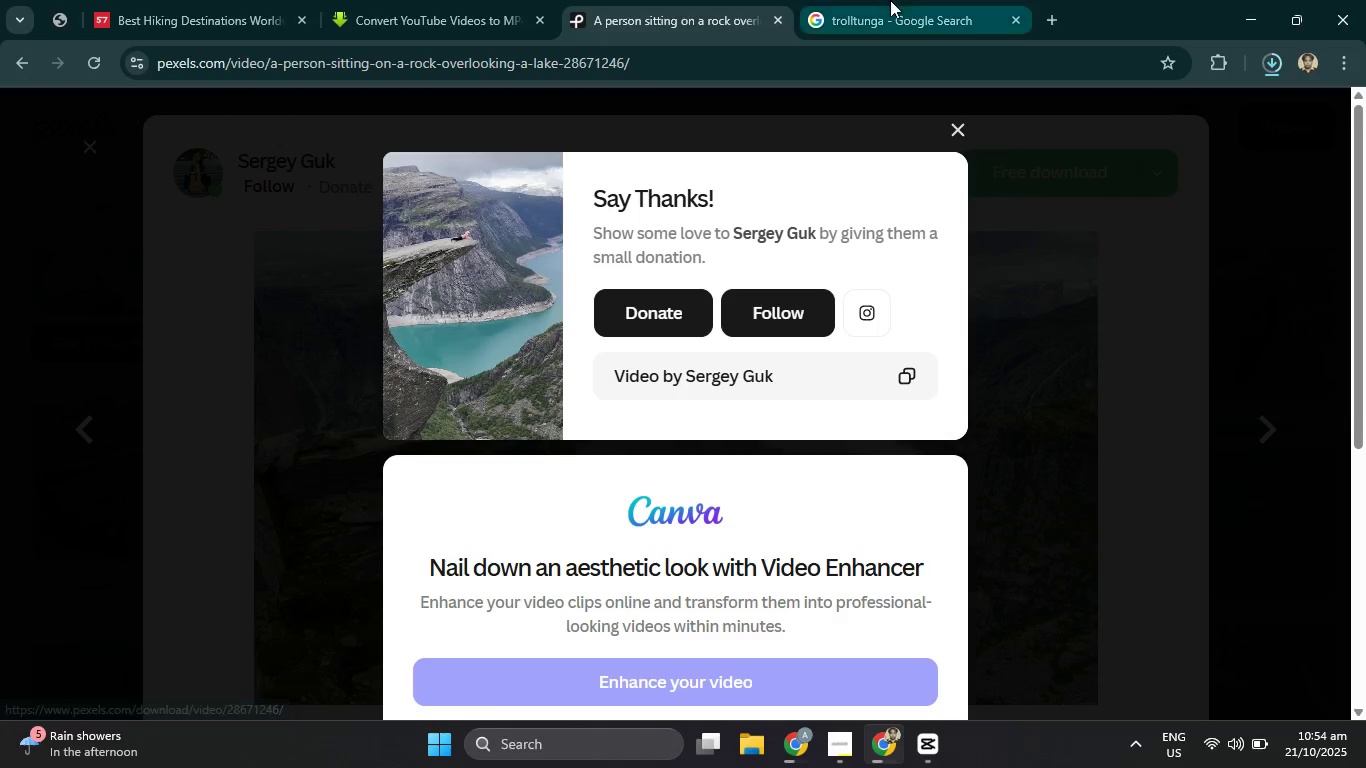 
left_click([890, 0])
 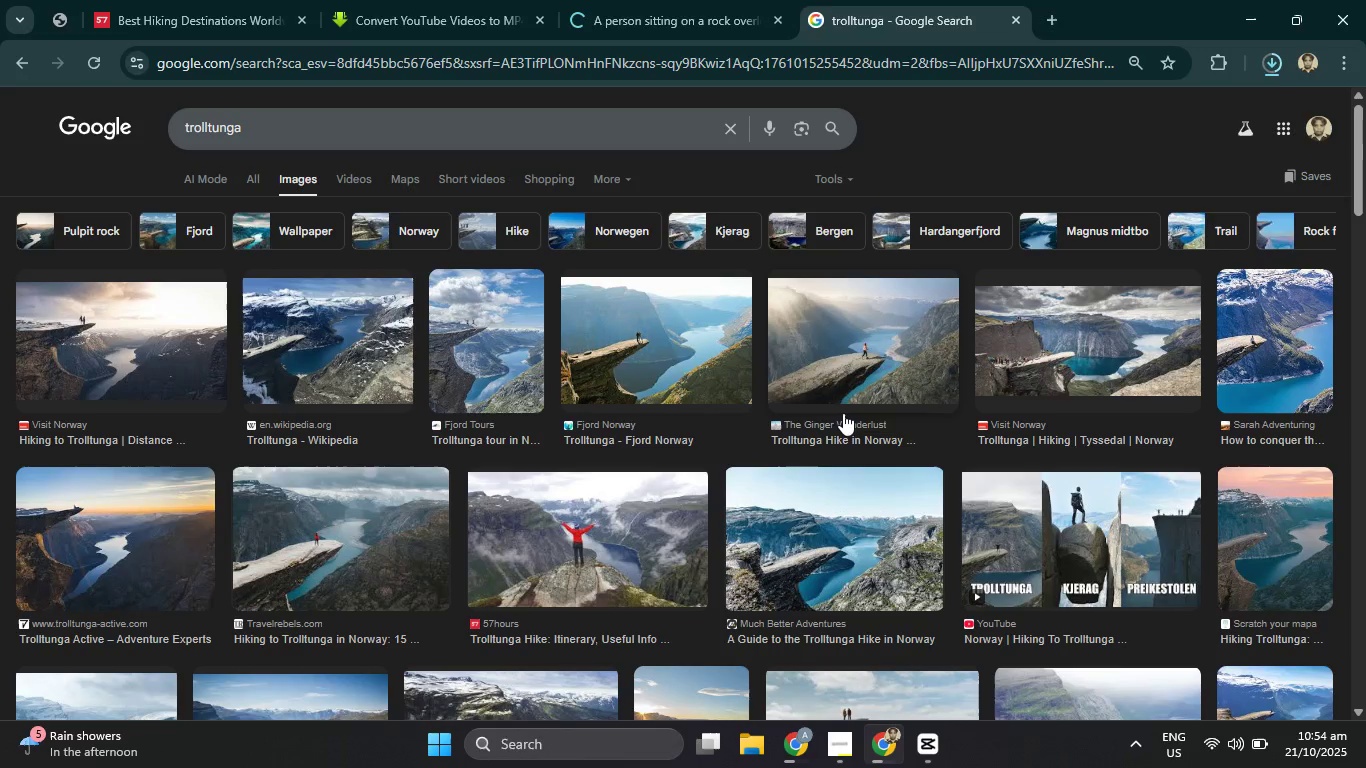 
scroll: coordinate [843, 413], scroll_direction: down, amount: 6.0
 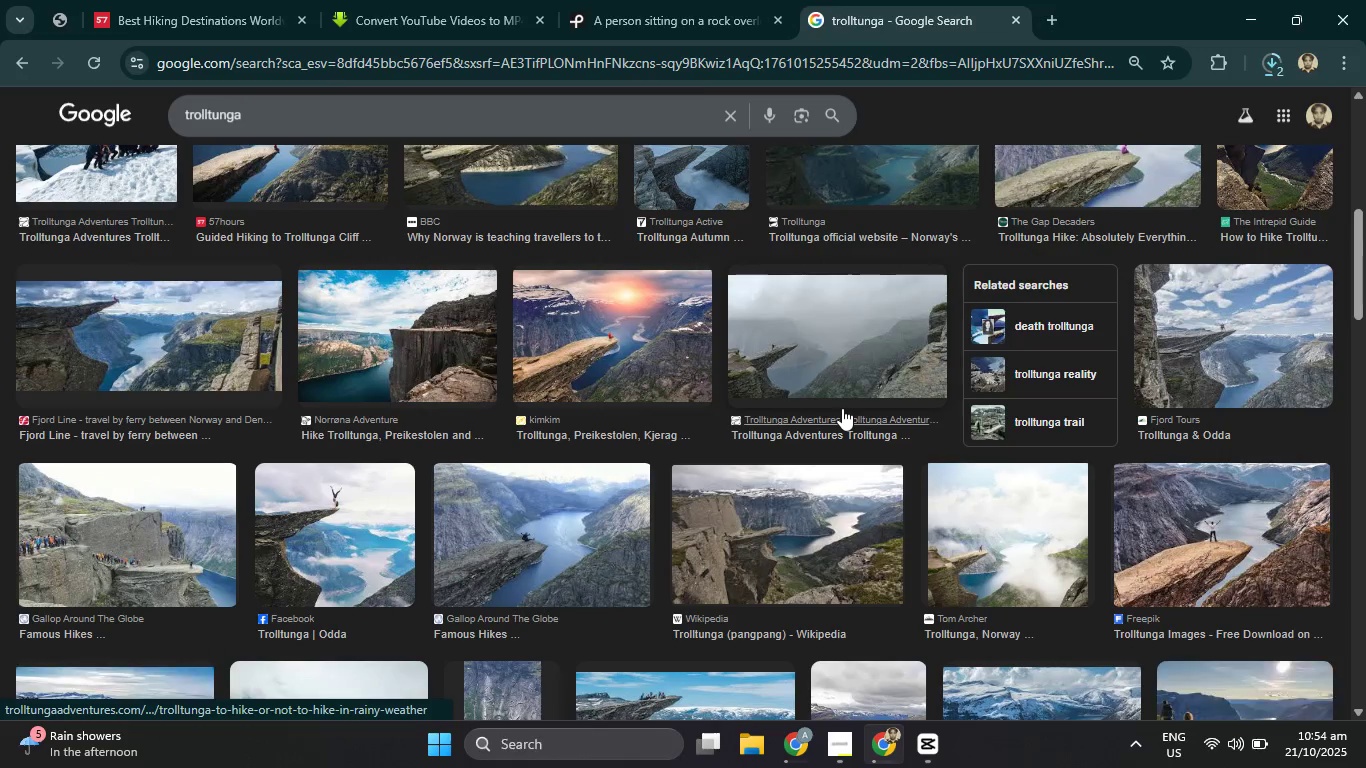 
scroll: coordinate [842, 405], scroll_direction: up, amount: 6.0
 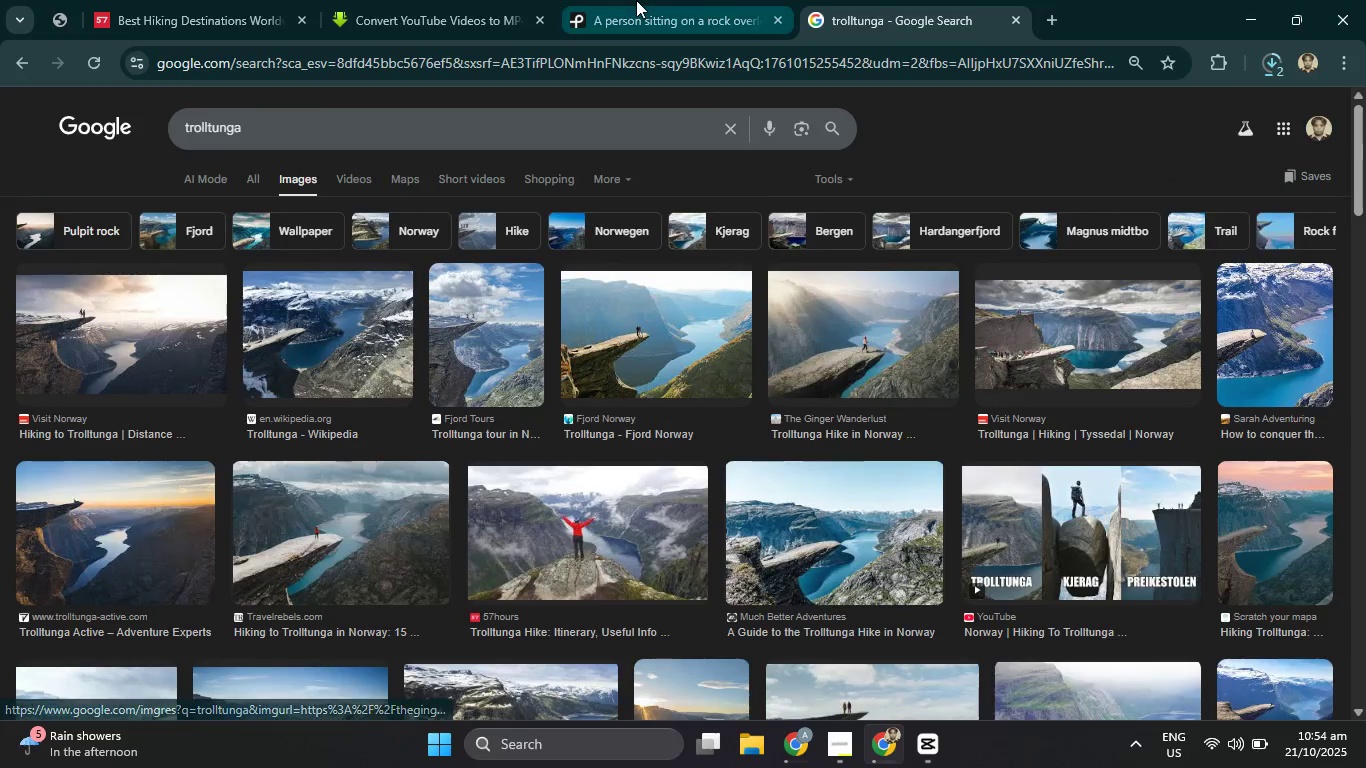 
left_click([636, 0])
 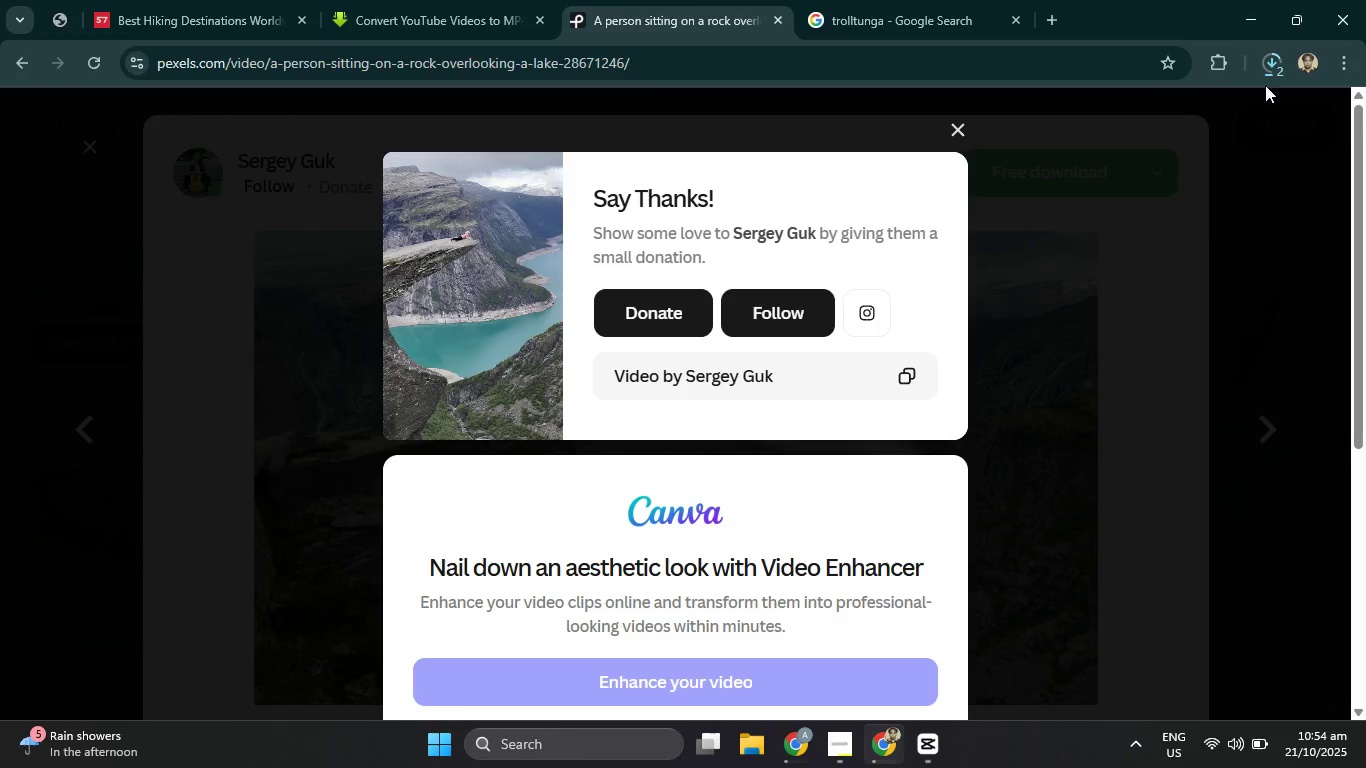 
left_click([1265, 65])
 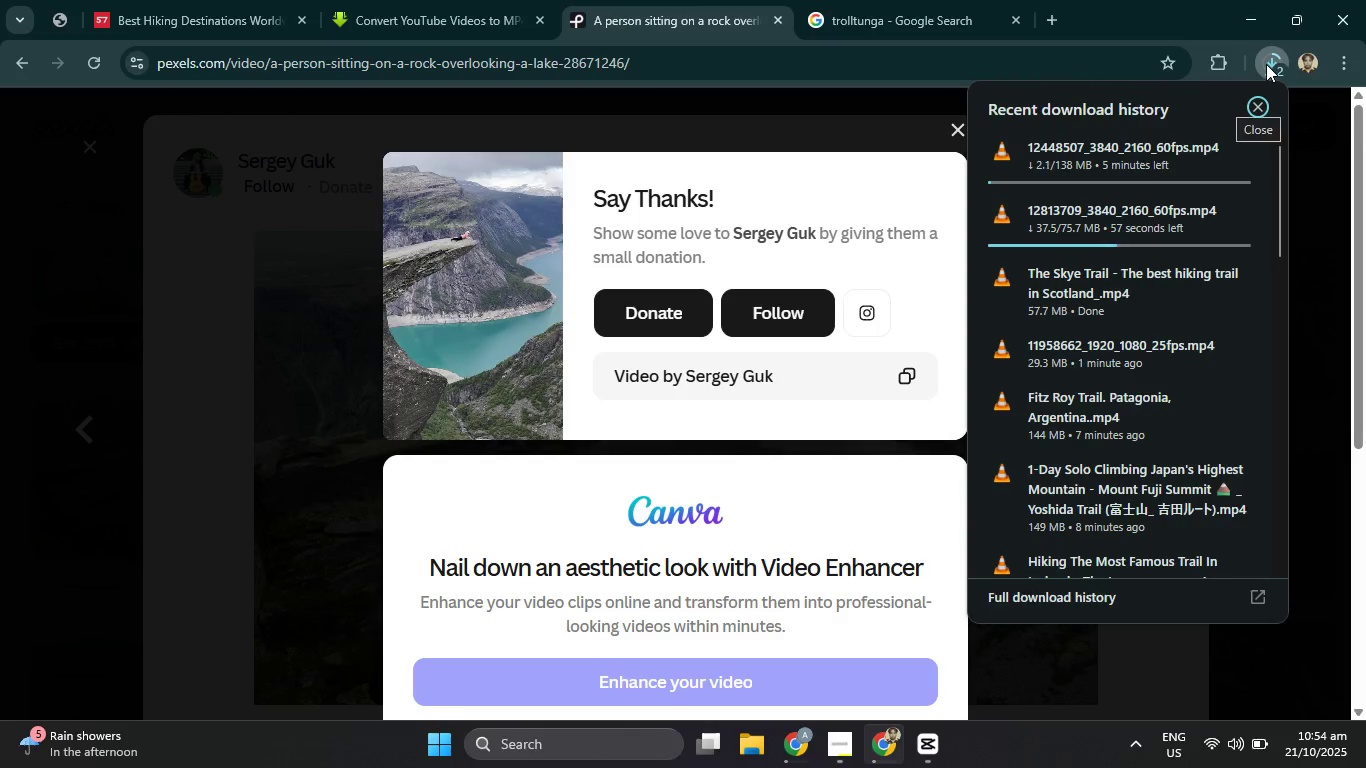 
left_click([1266, 64])
 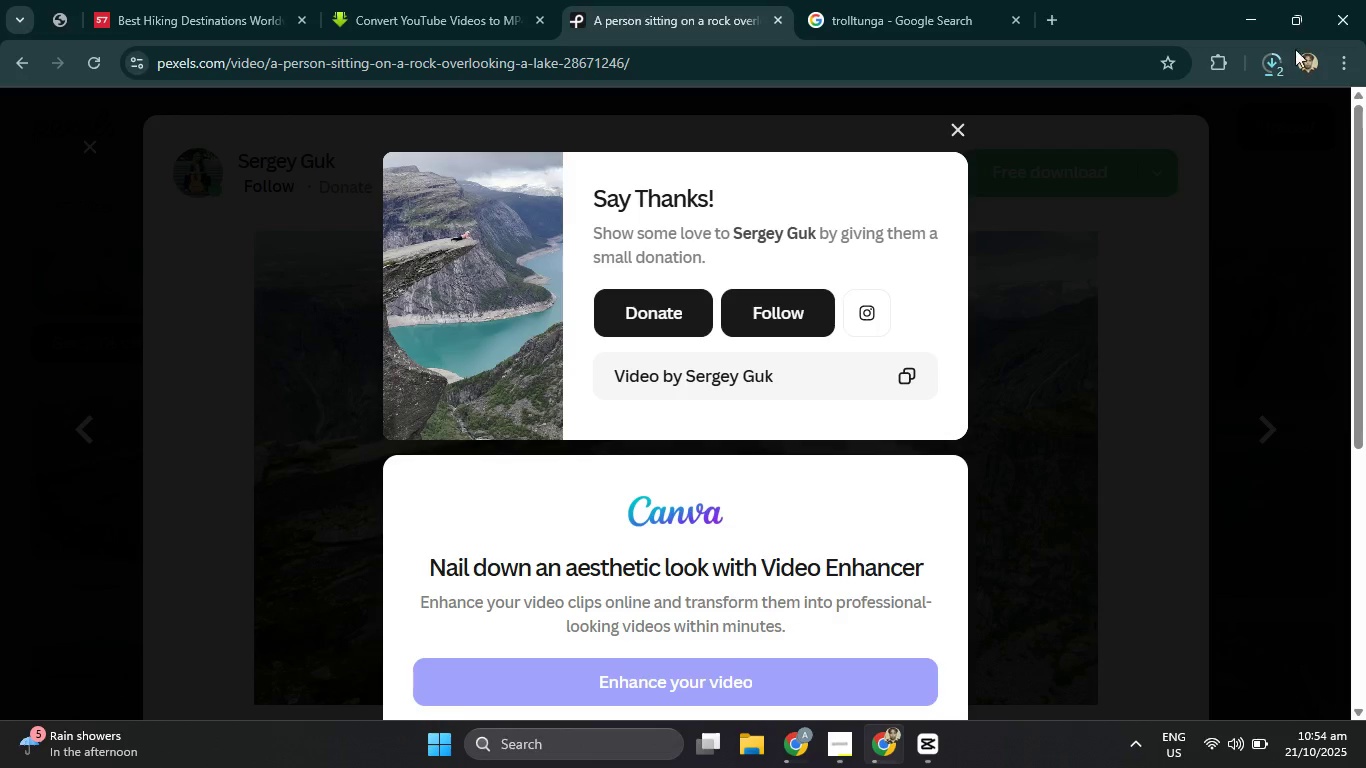 
left_click([1268, 71])
 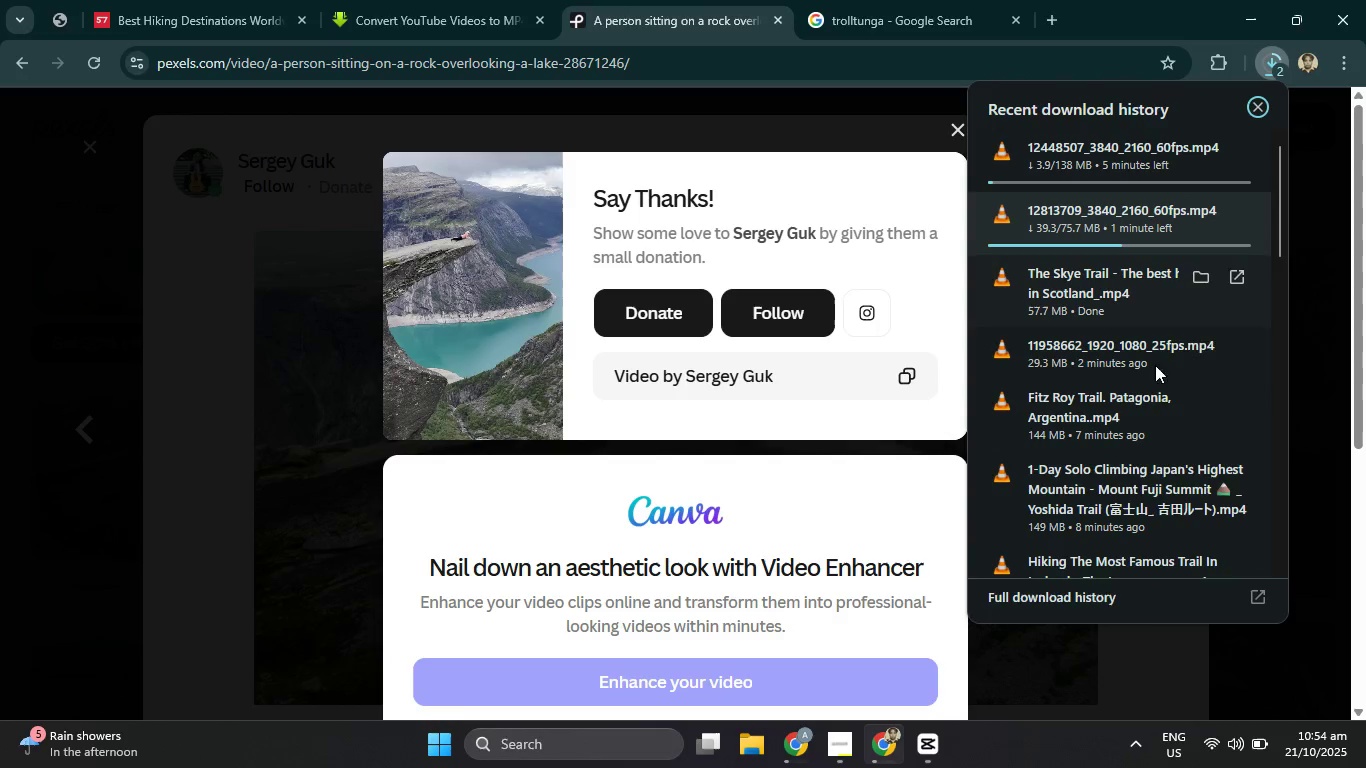 
scroll: coordinate [1165, 532], scroll_direction: down, amount: 2.0
 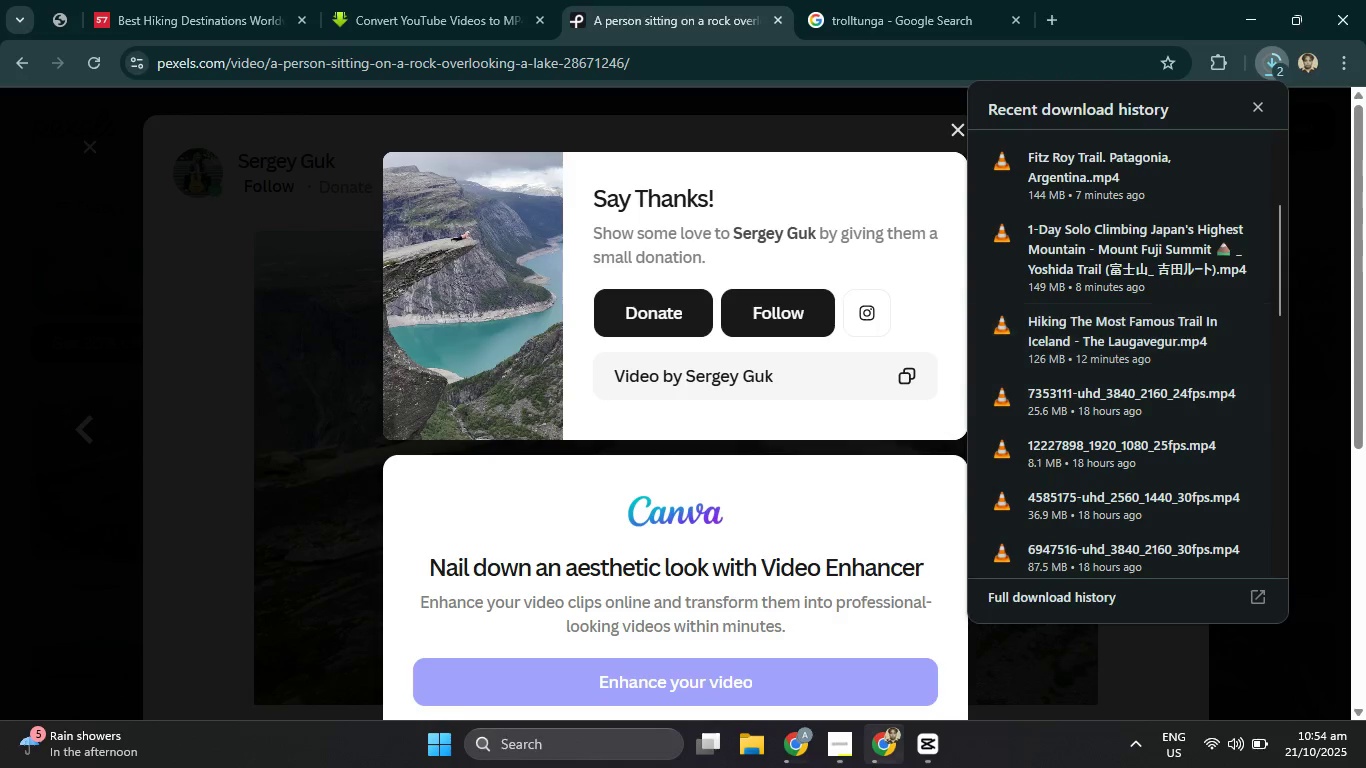 
left_click([945, 752])
 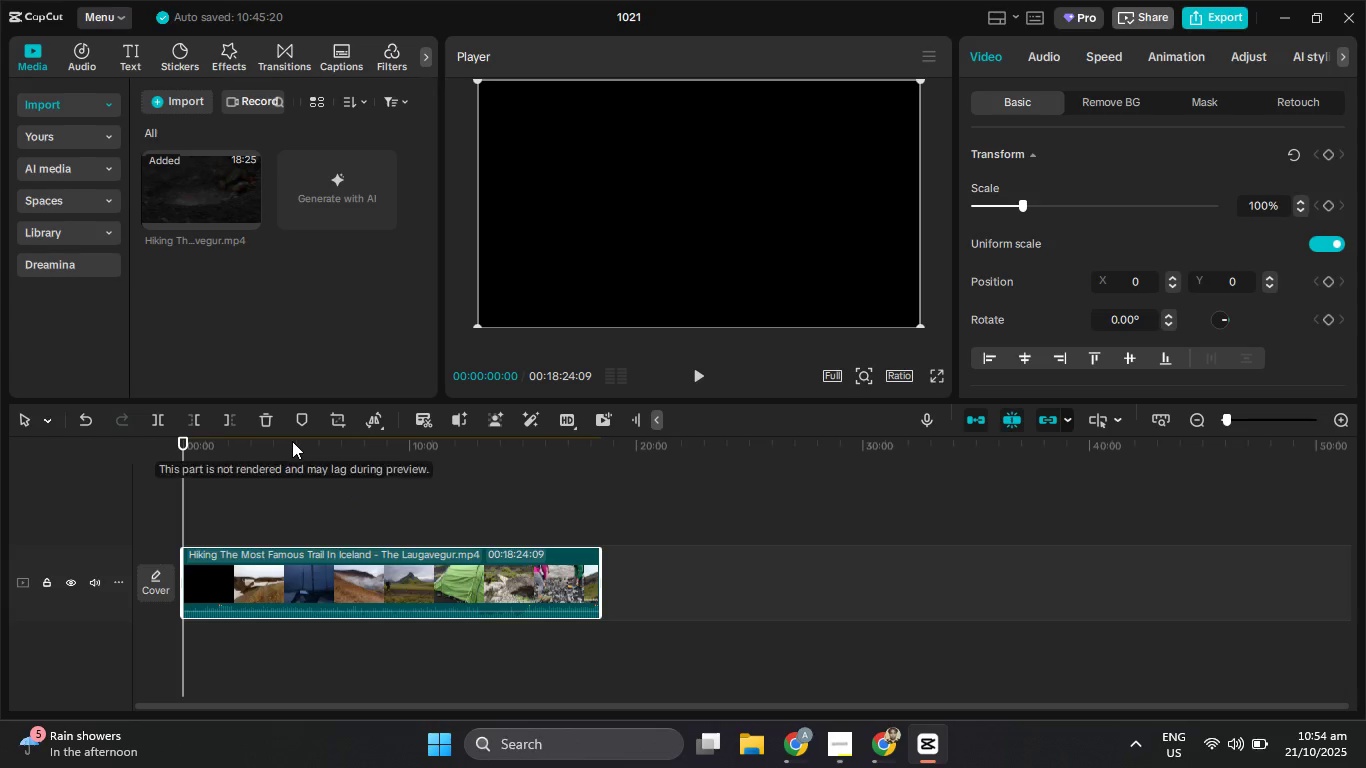 
left_click_drag(start_coordinate=[293, 445], to_coordinate=[337, 447])
 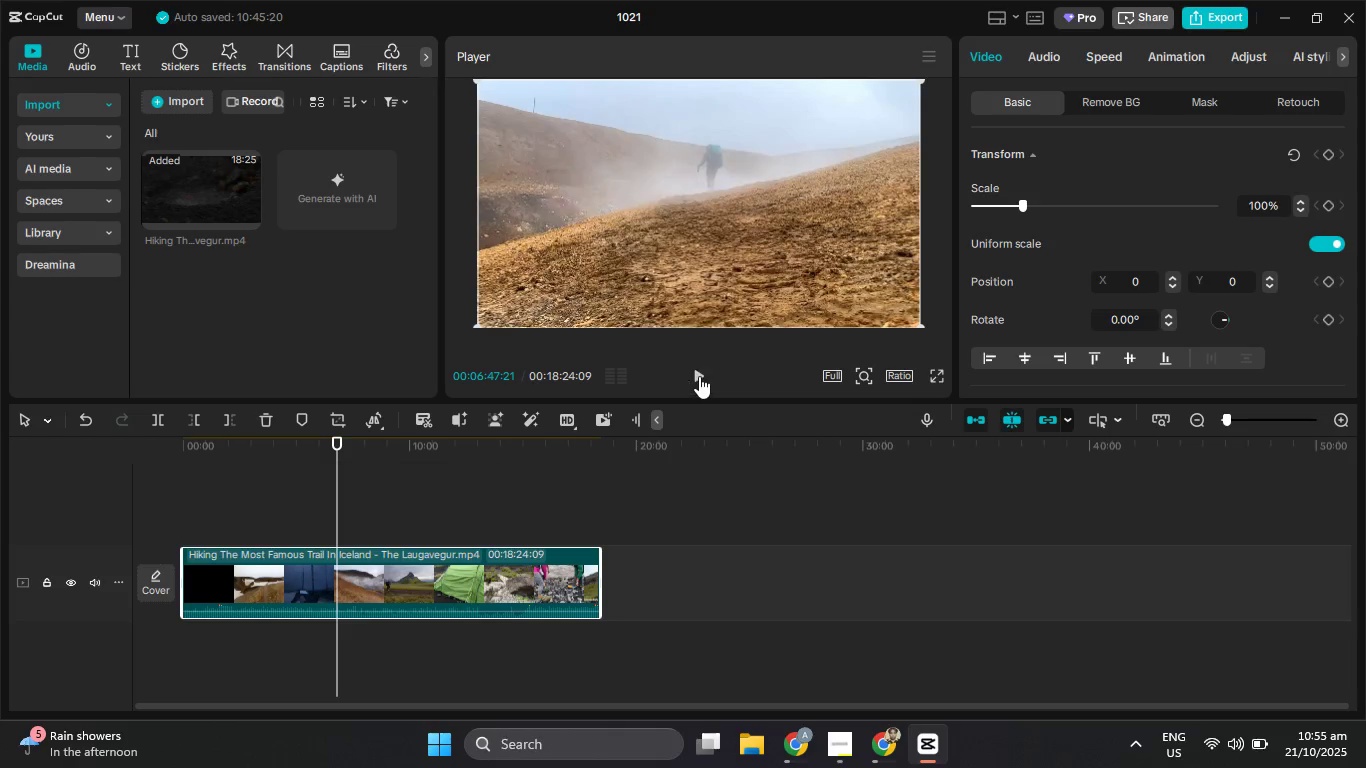 
left_click([704, 373])
 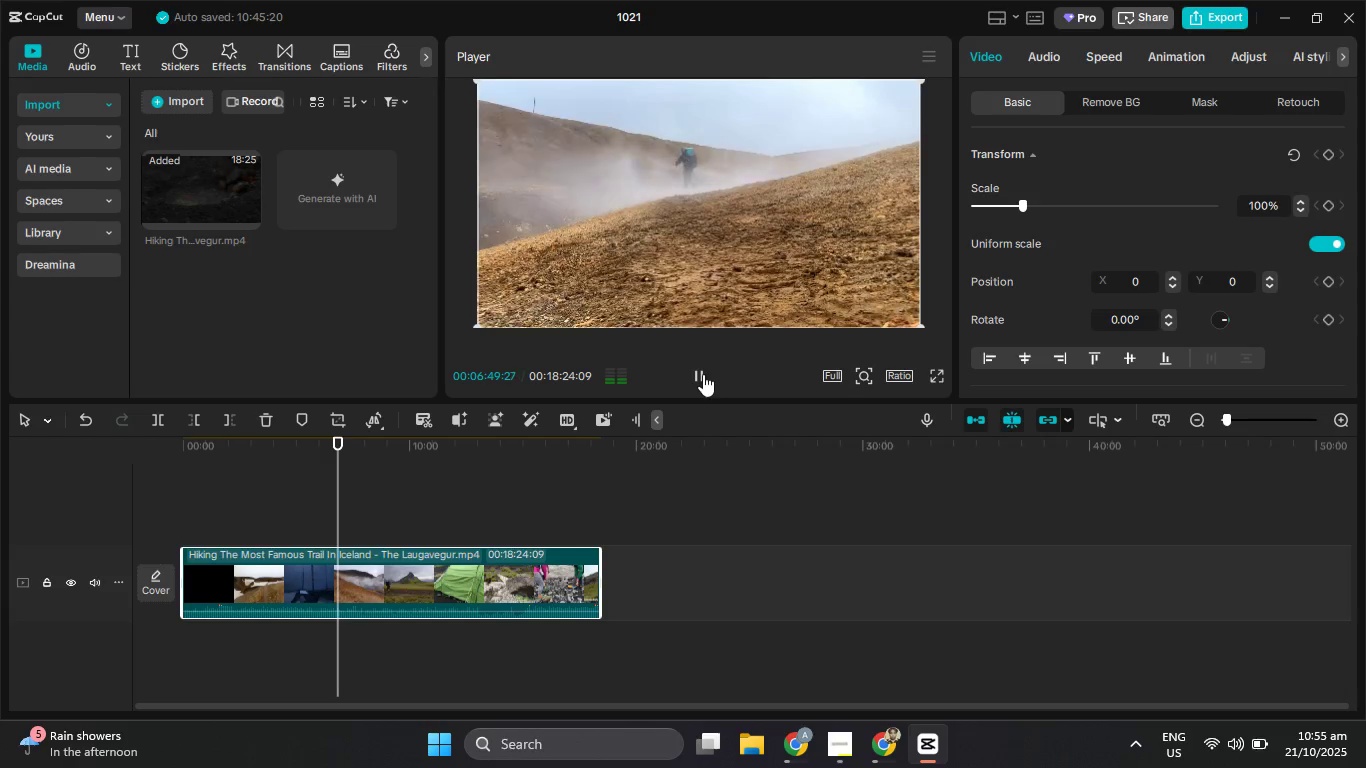 
left_click([703, 374])
 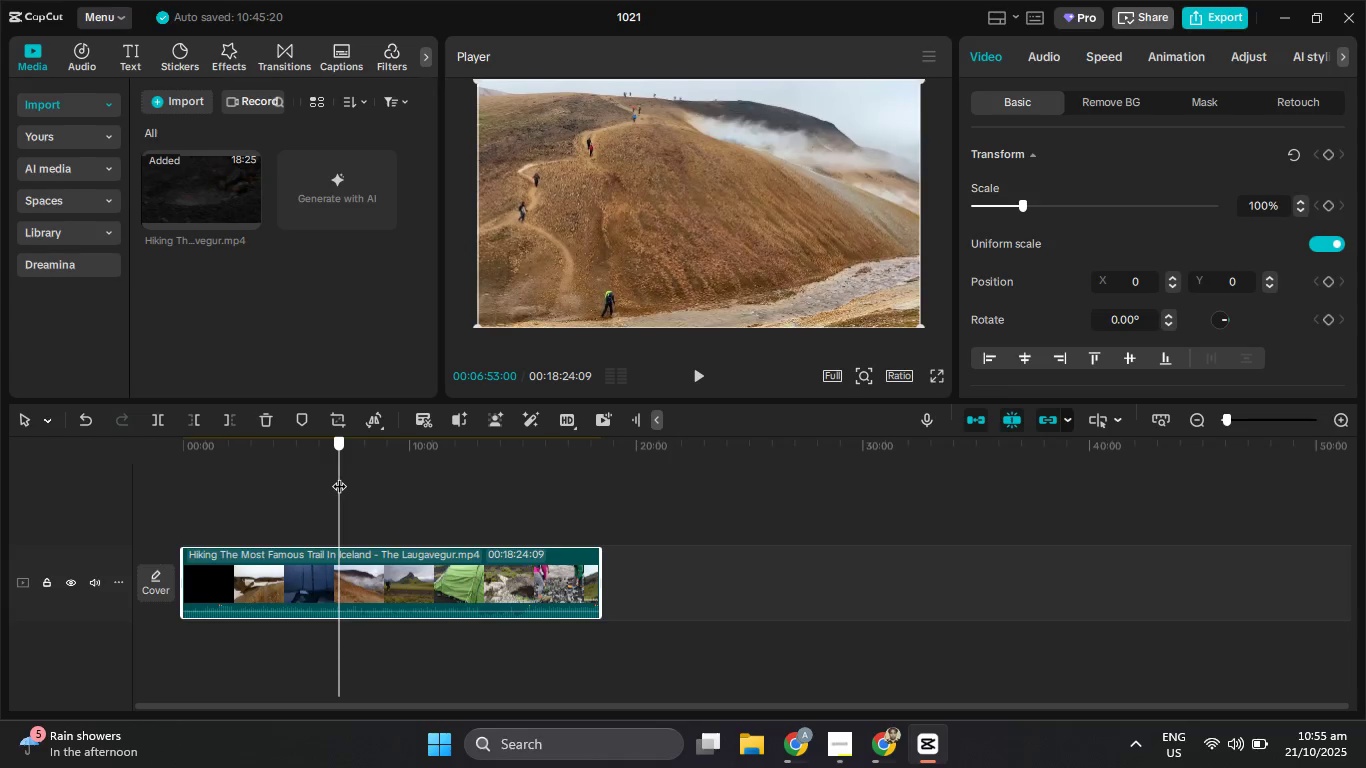 
wait(5.69)
 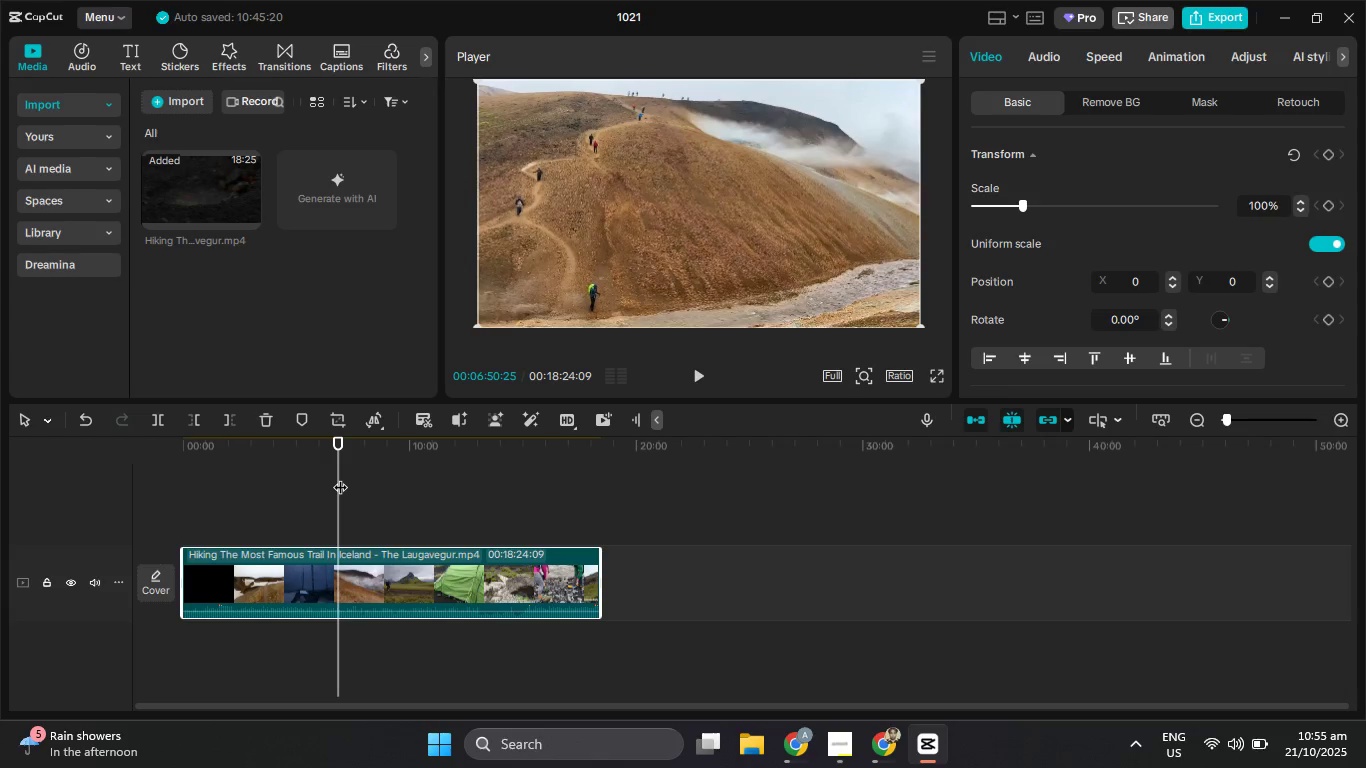 
left_click([194, 418])
 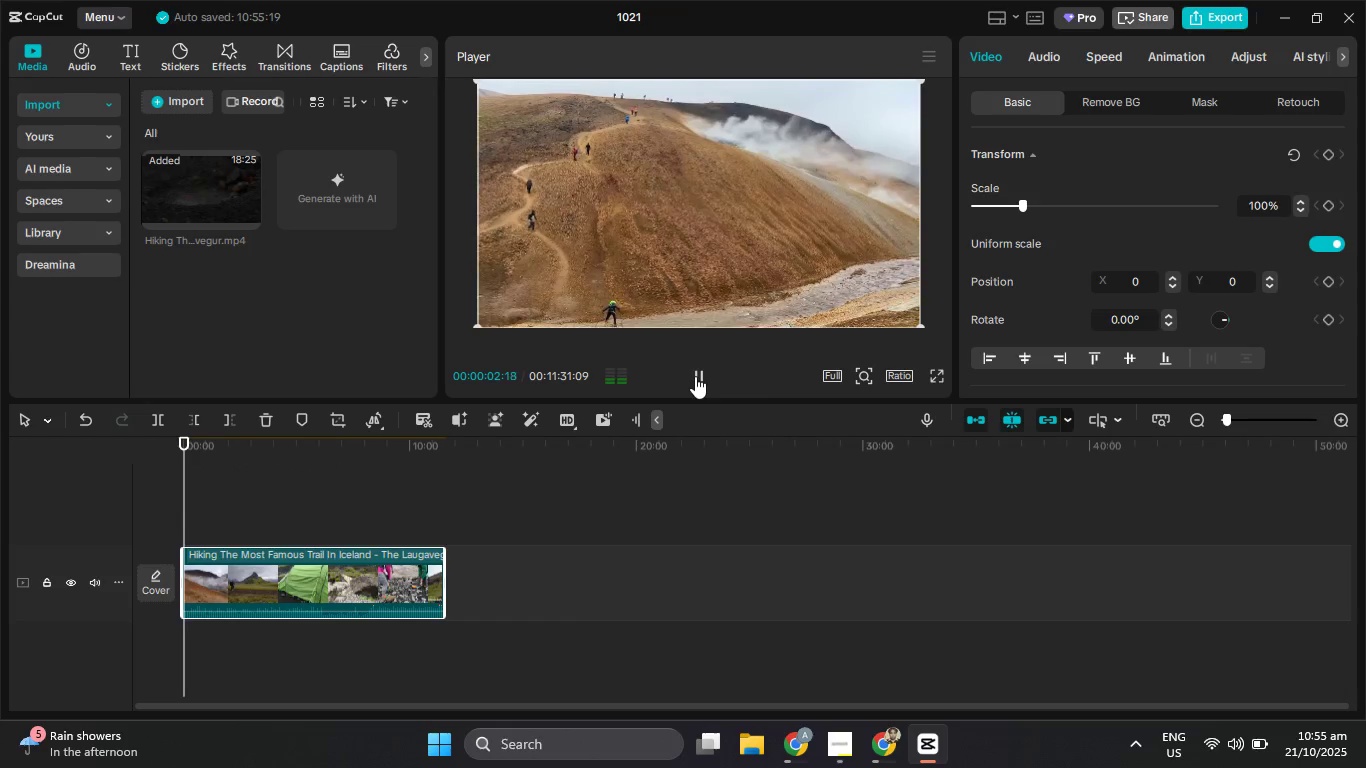 
wait(6.0)
 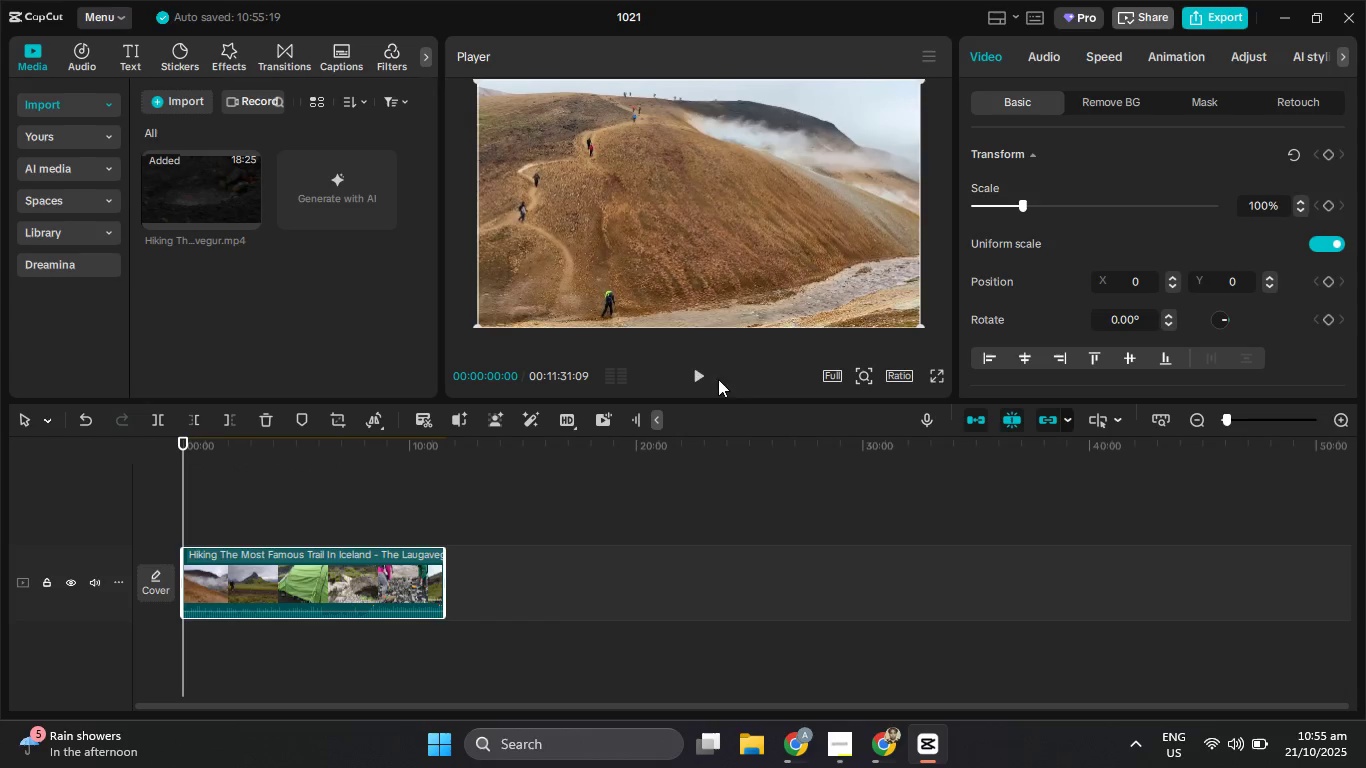 
hold_key(key=ControlLeft, duration=1.51)
scroll: coordinate [345, 531], scroll_direction: up, amount: 28.0
 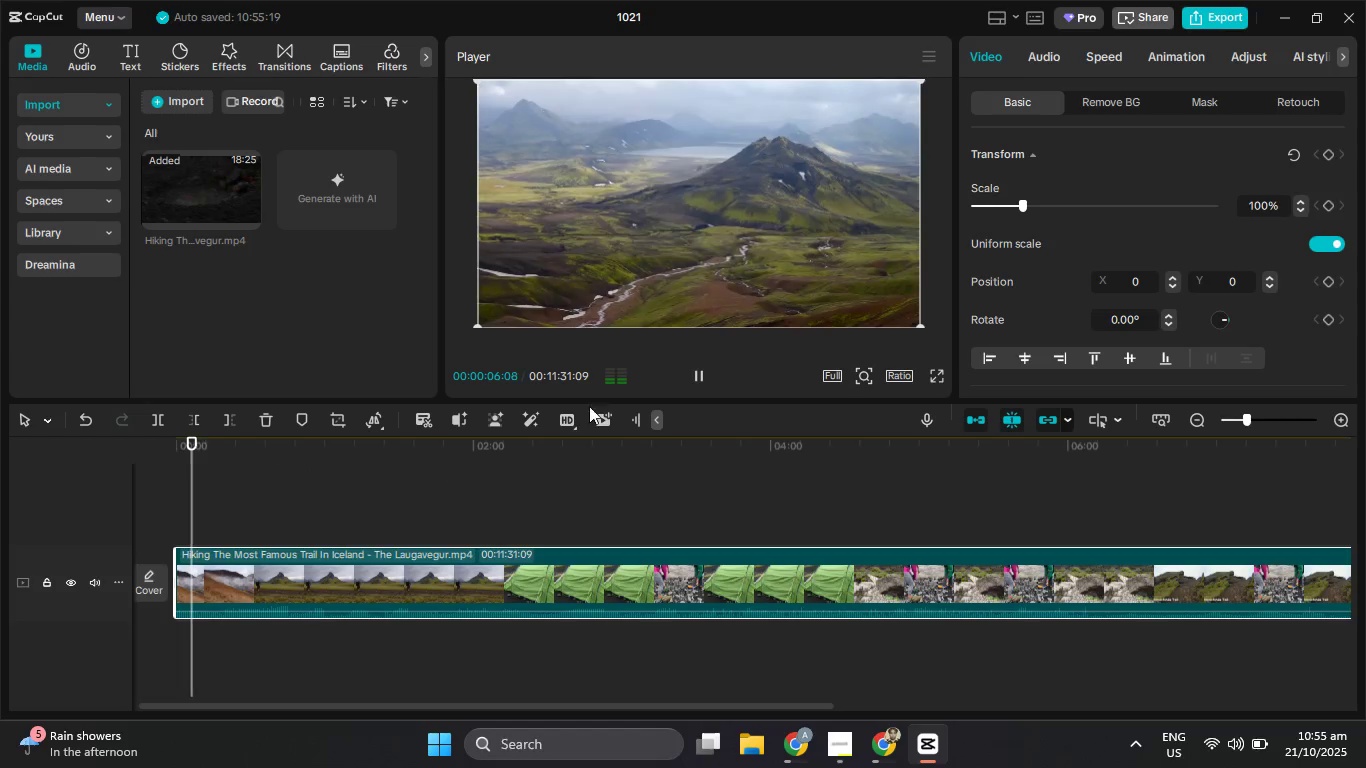 
hold_key(key=ControlLeft, duration=0.5)
 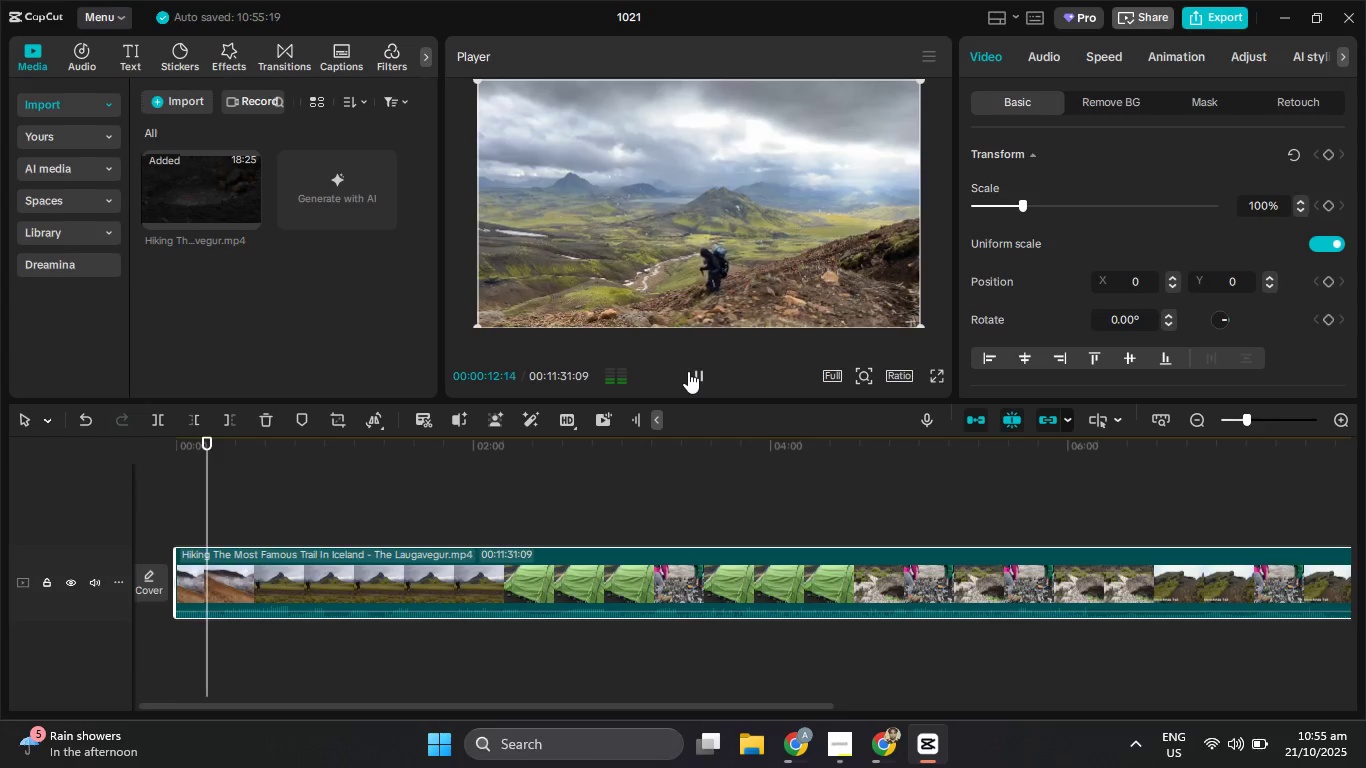 
wait(11.32)
 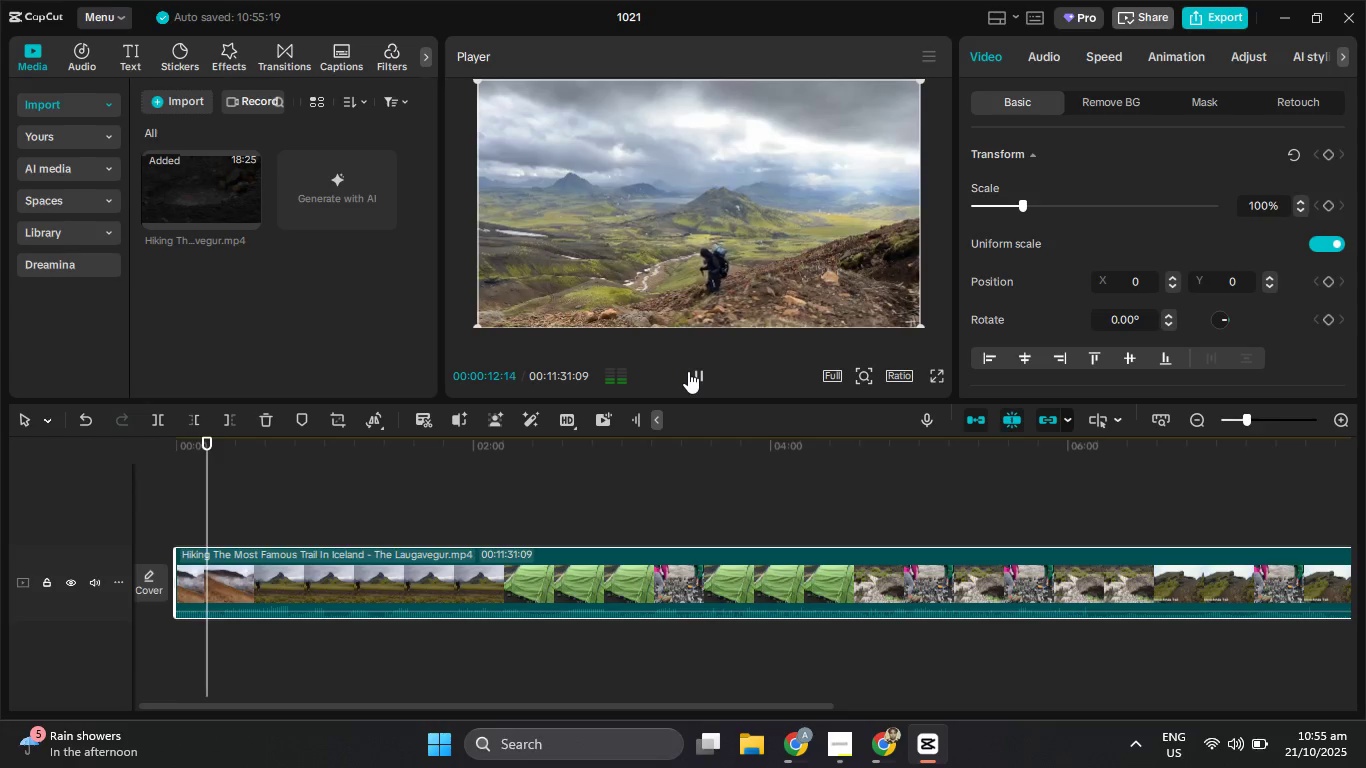 
left_click([697, 372])
 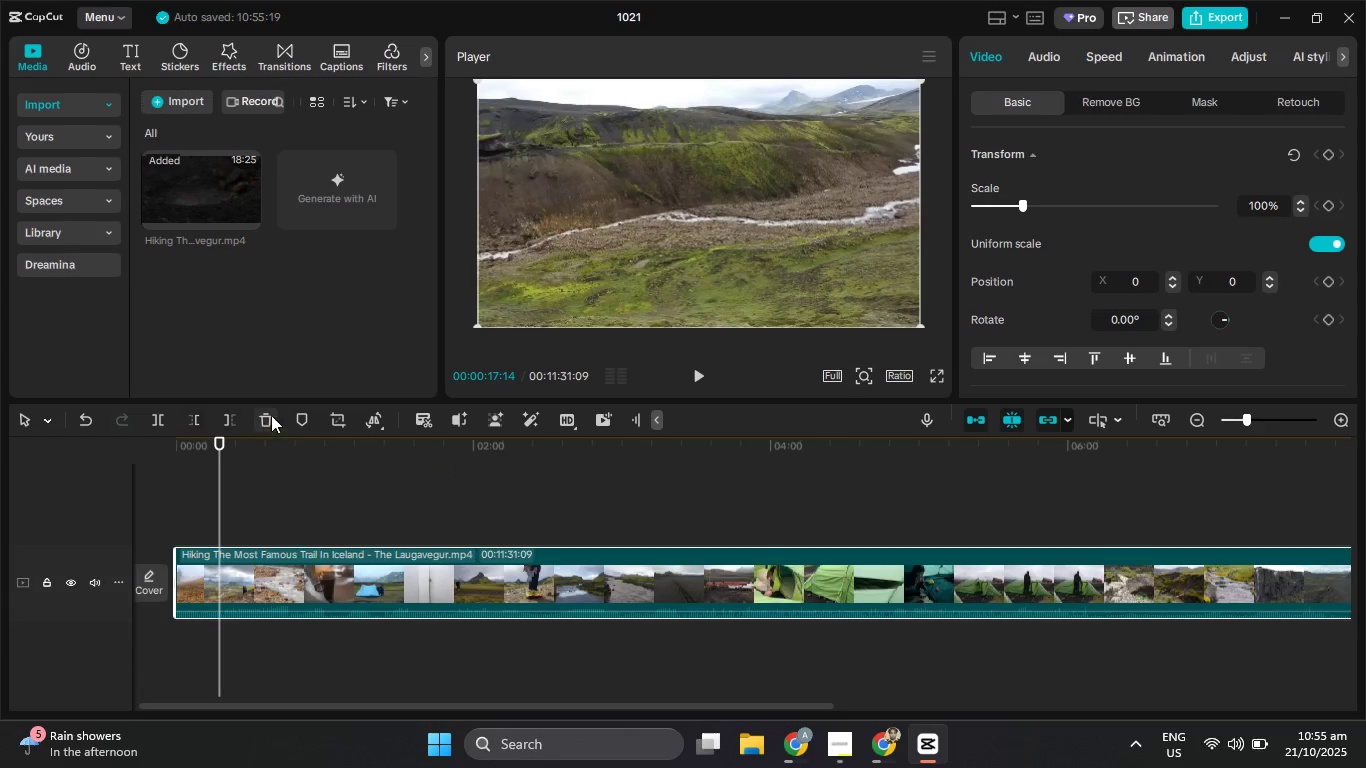 
key(ArrowLeft)
 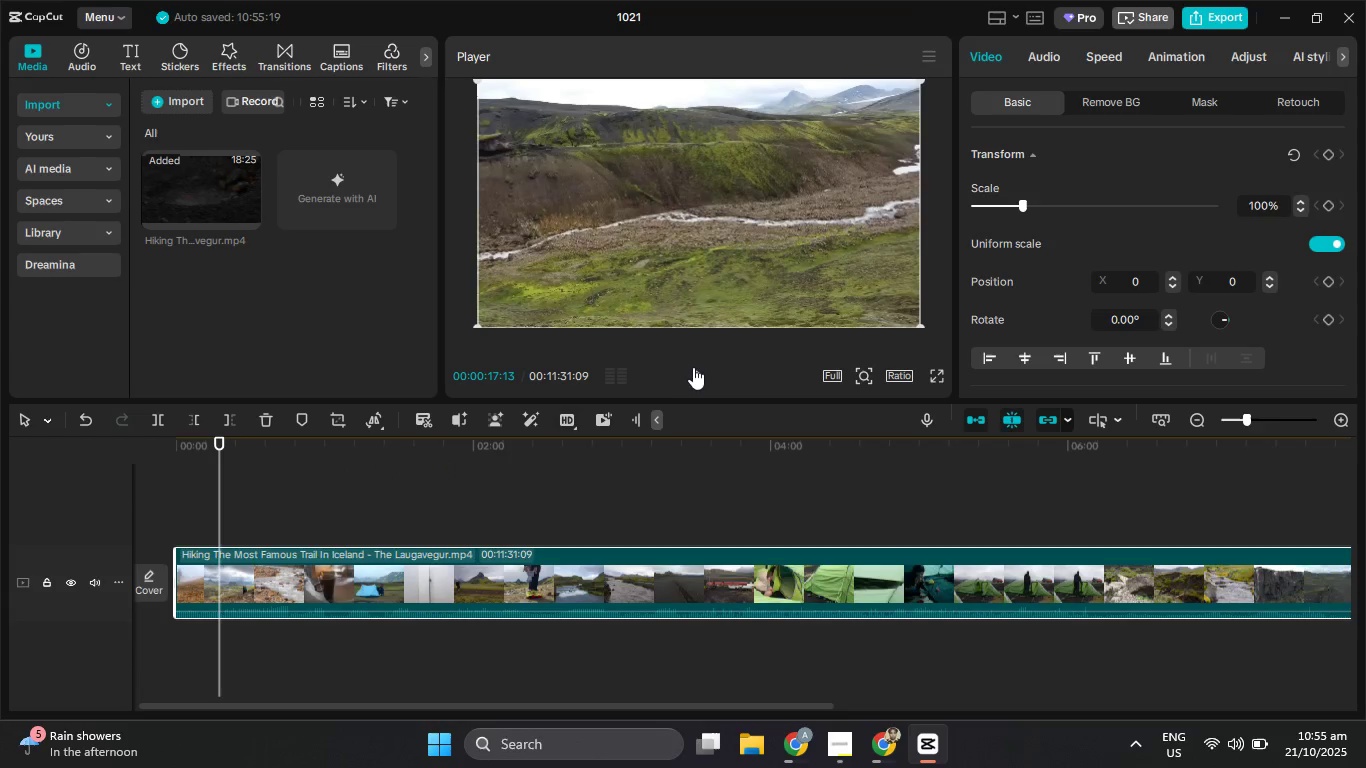 
key(ArrowLeft)
 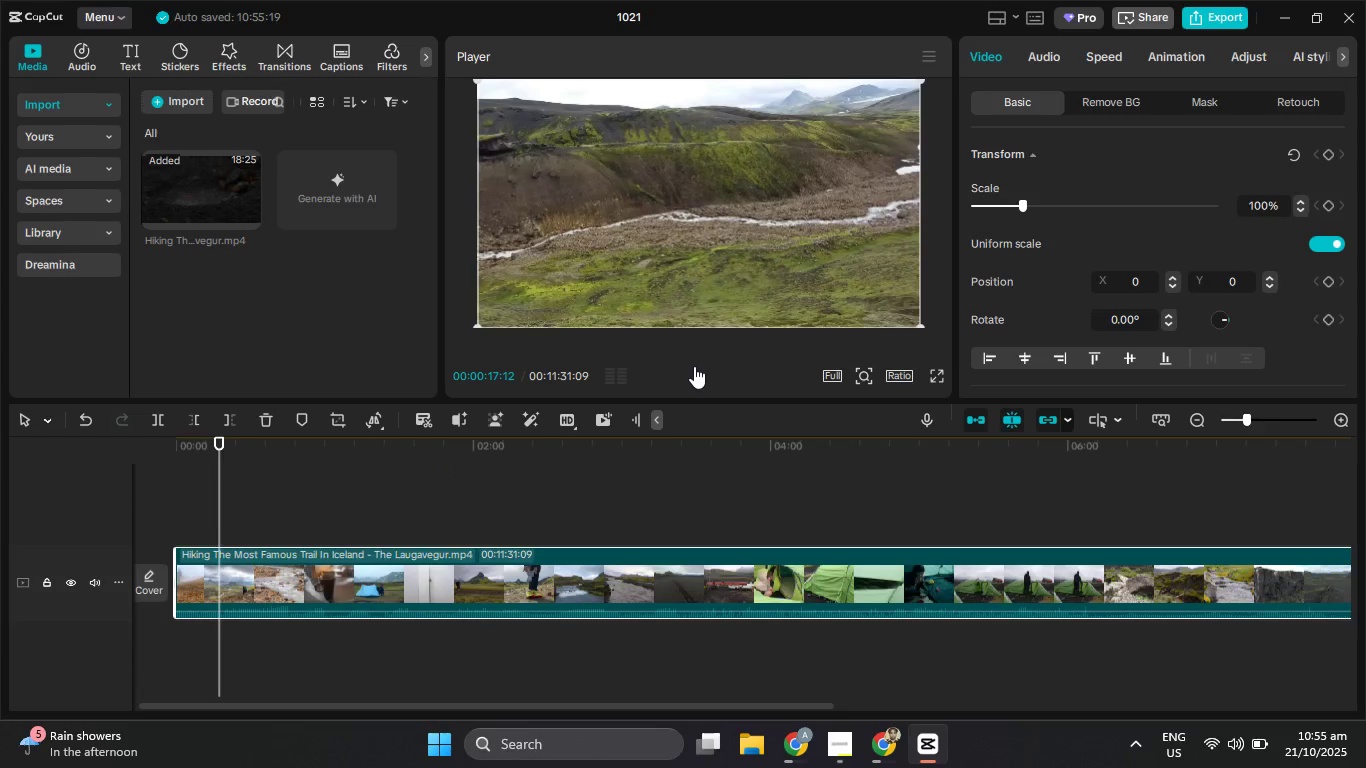 
key(ArrowLeft)
 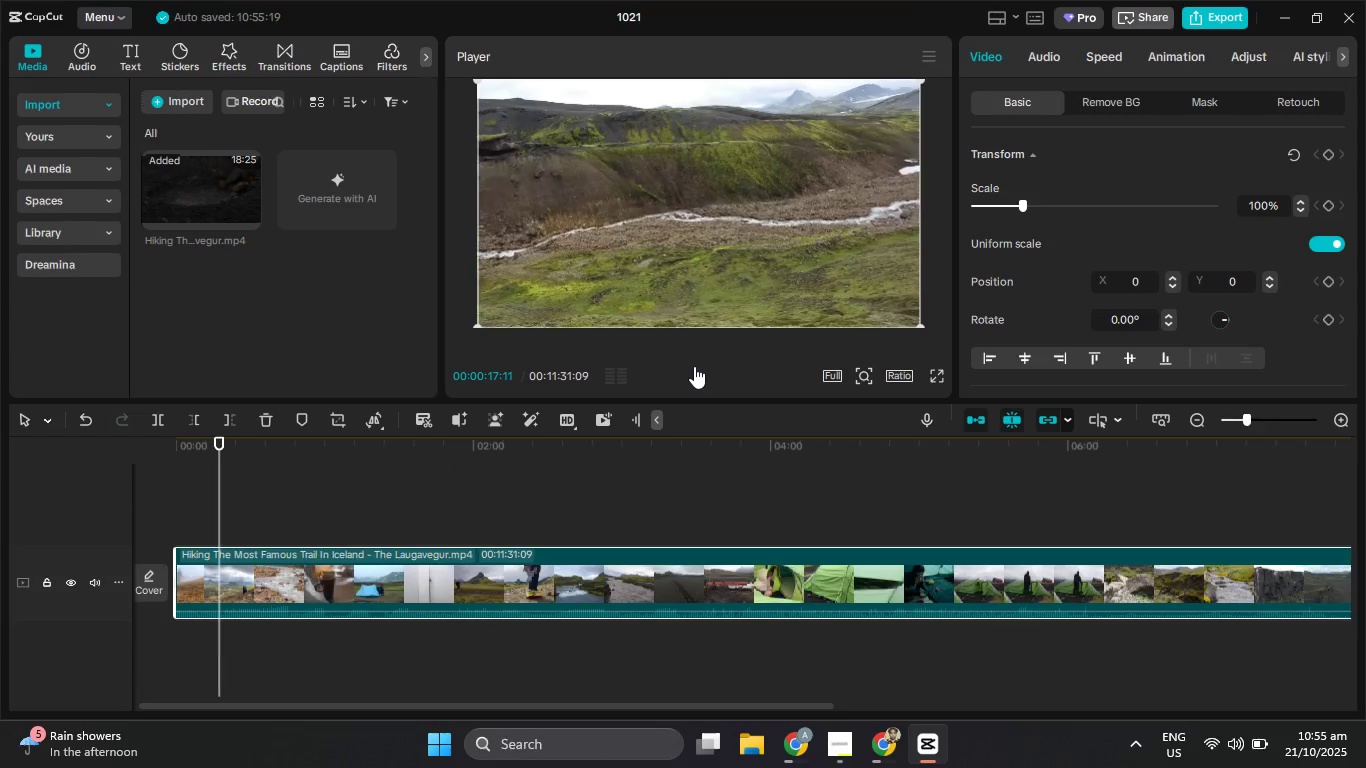 
key(ArrowLeft)
 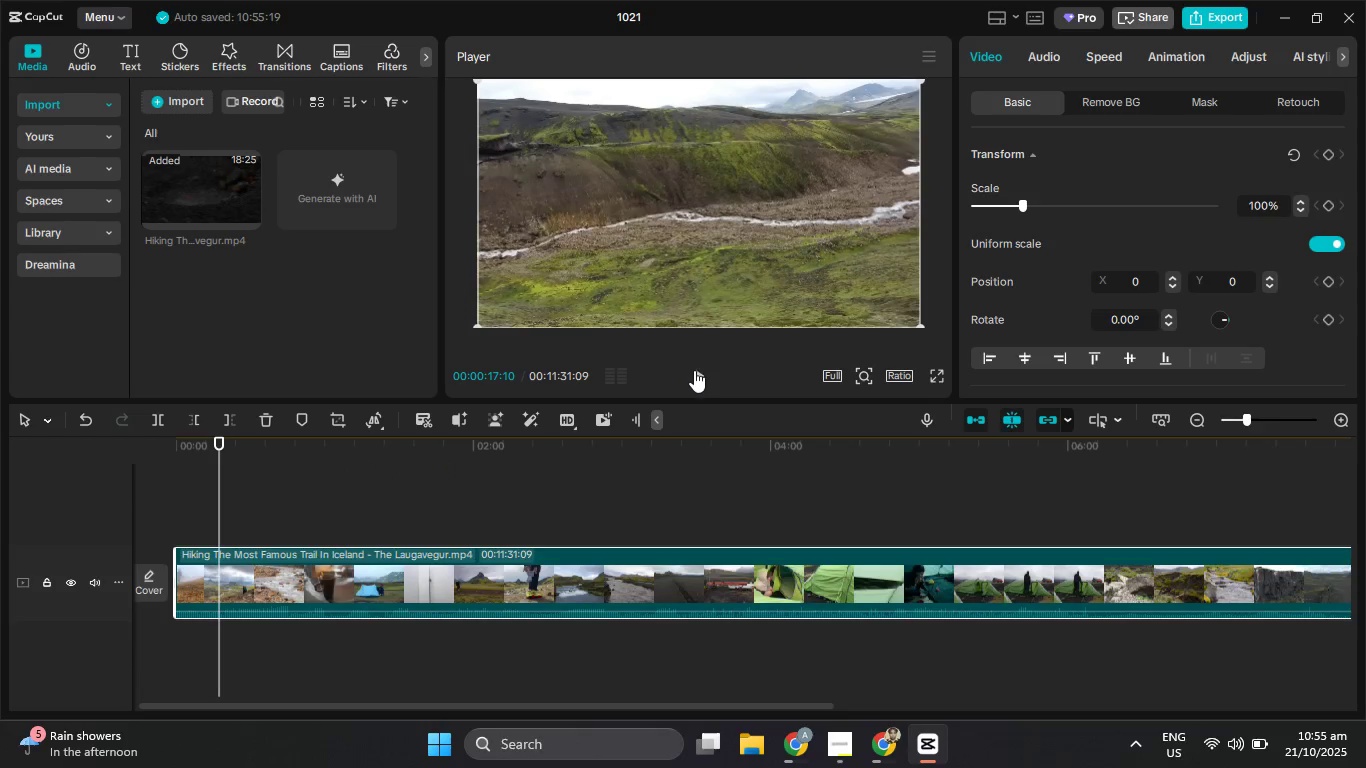 
key(ArrowLeft)
 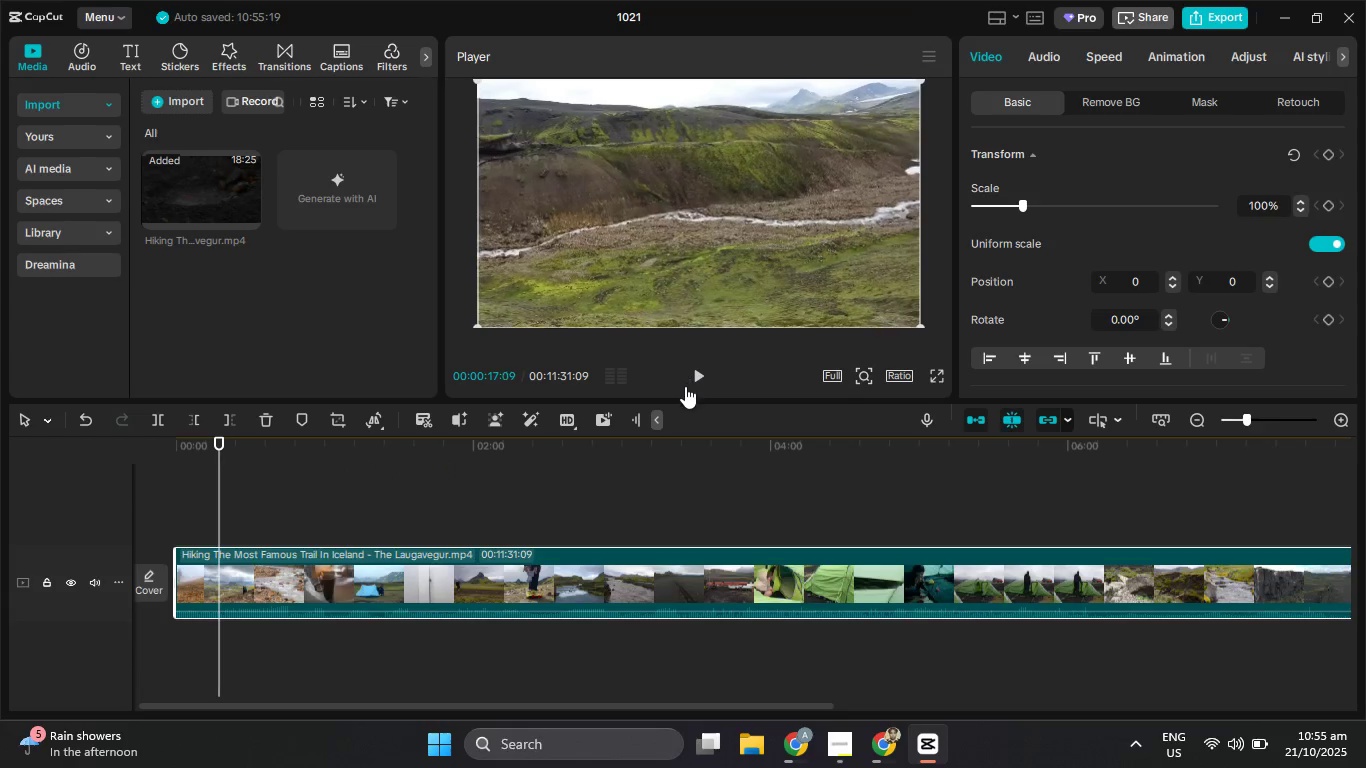 
key(ArrowLeft)
 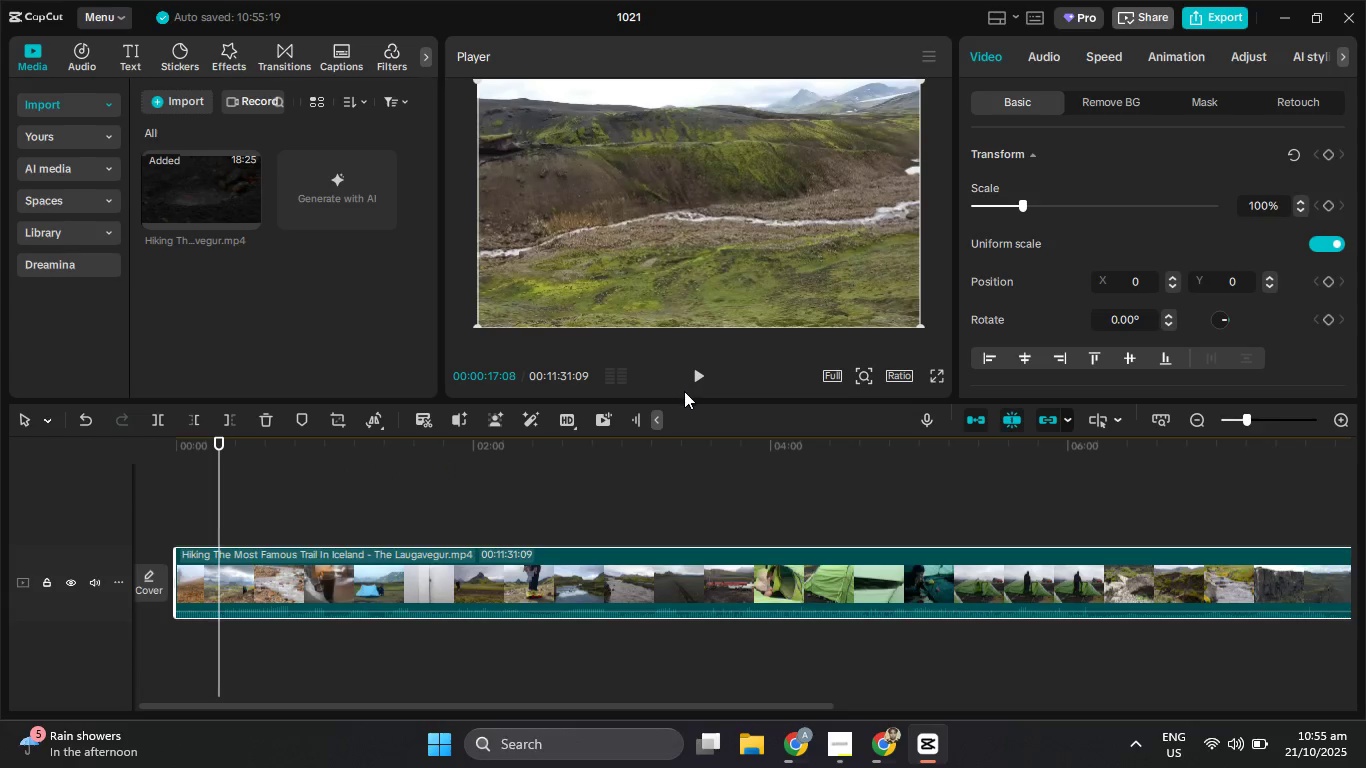 
key(ArrowLeft)
 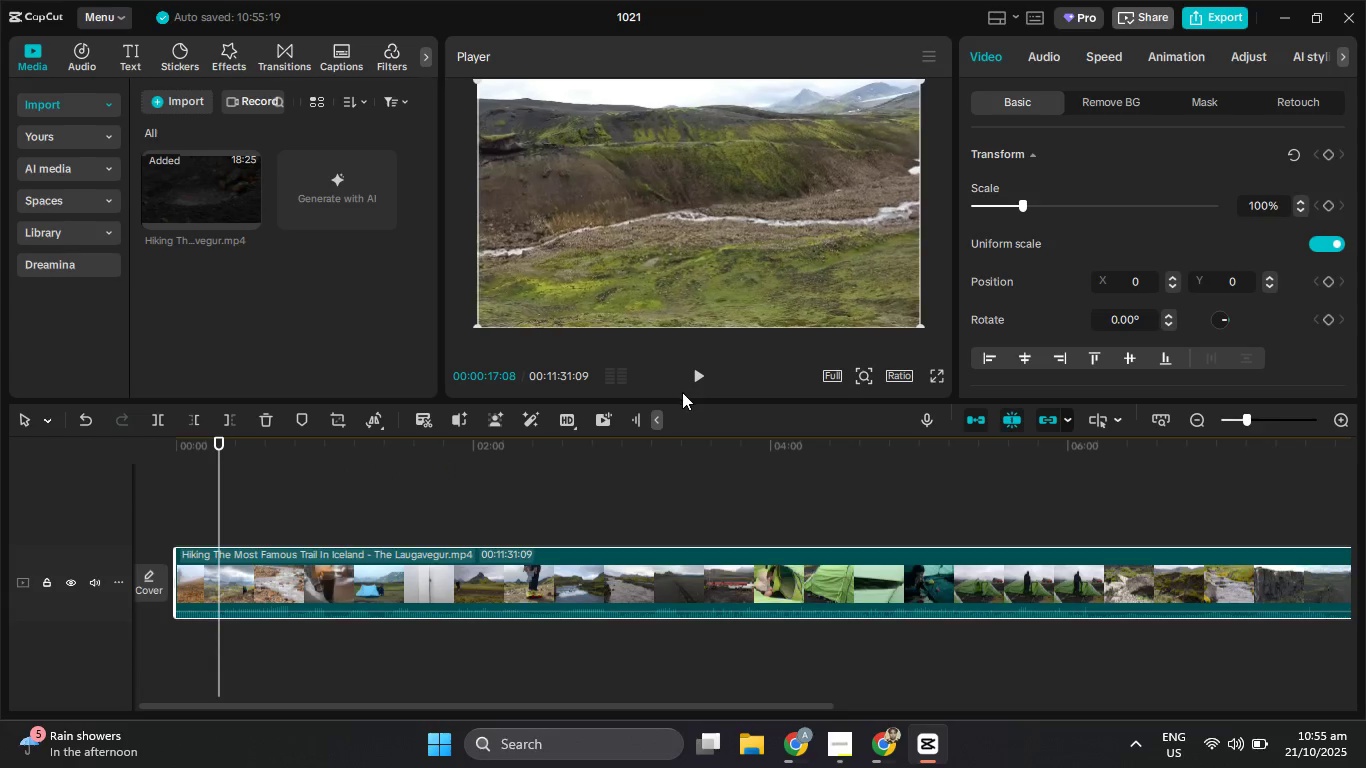 
key(ArrowLeft)
 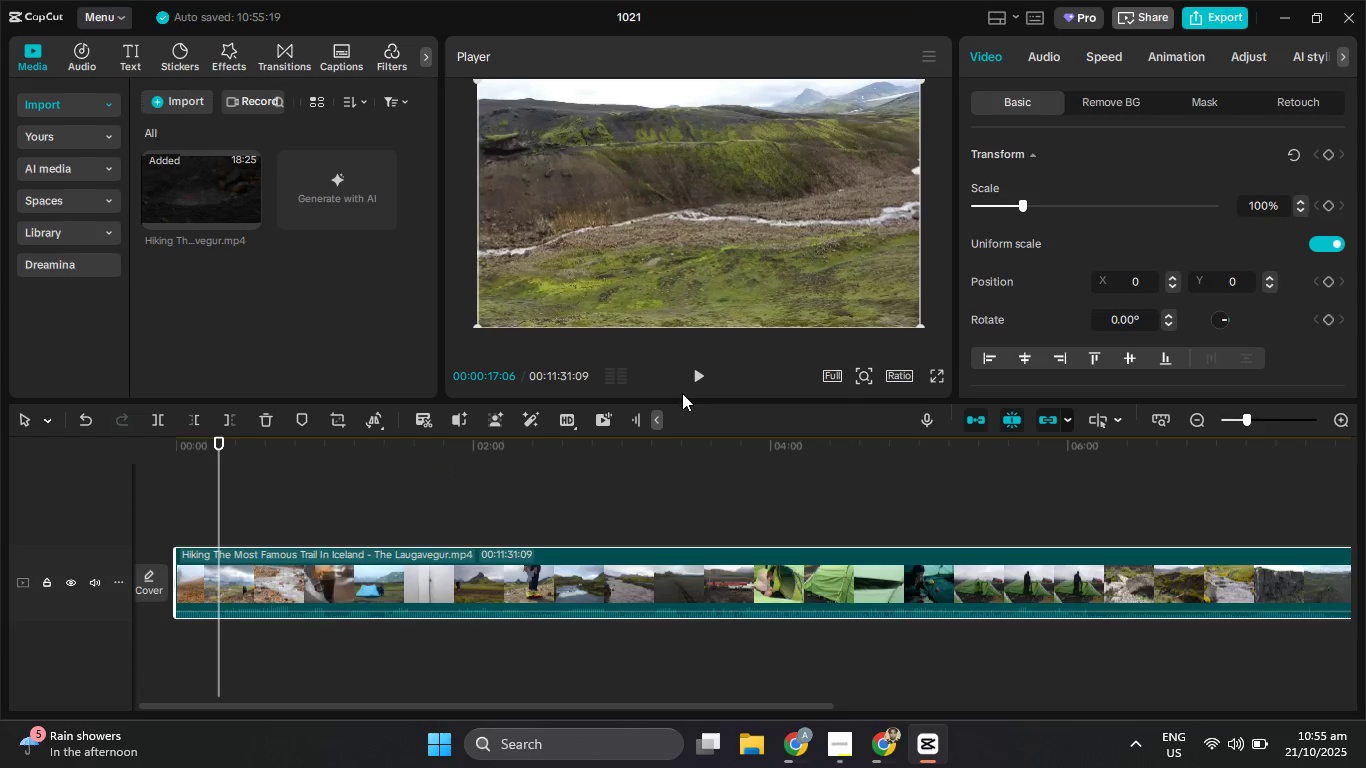 
key(ArrowLeft)
 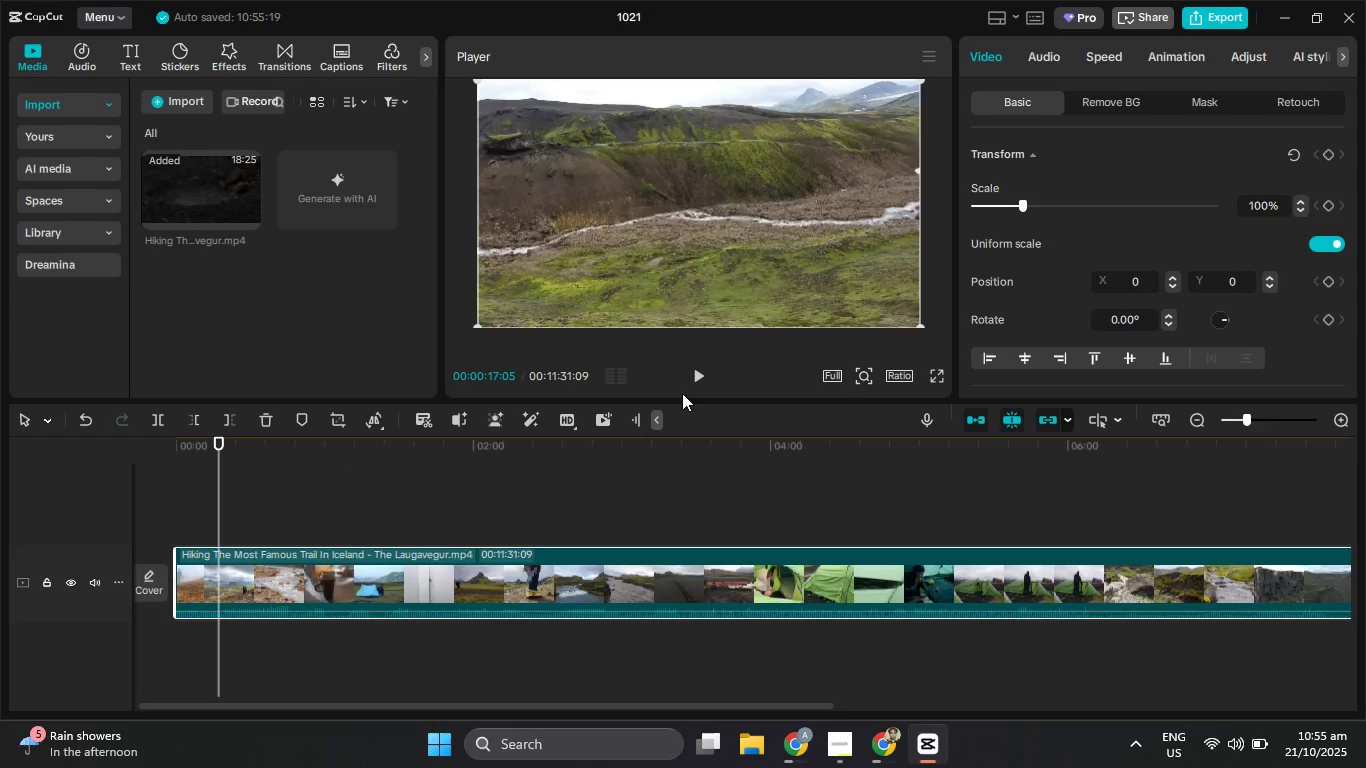 
key(ArrowLeft)
 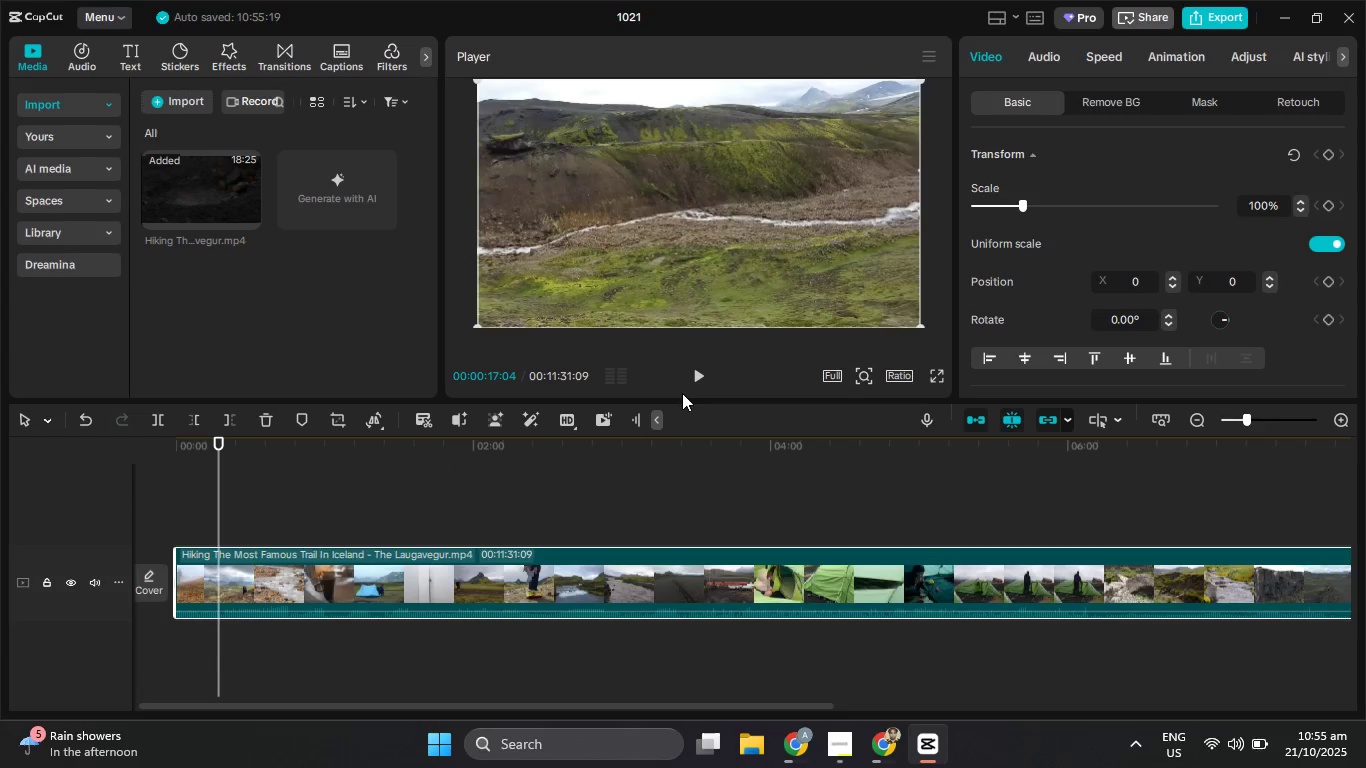 
key(ArrowLeft)
 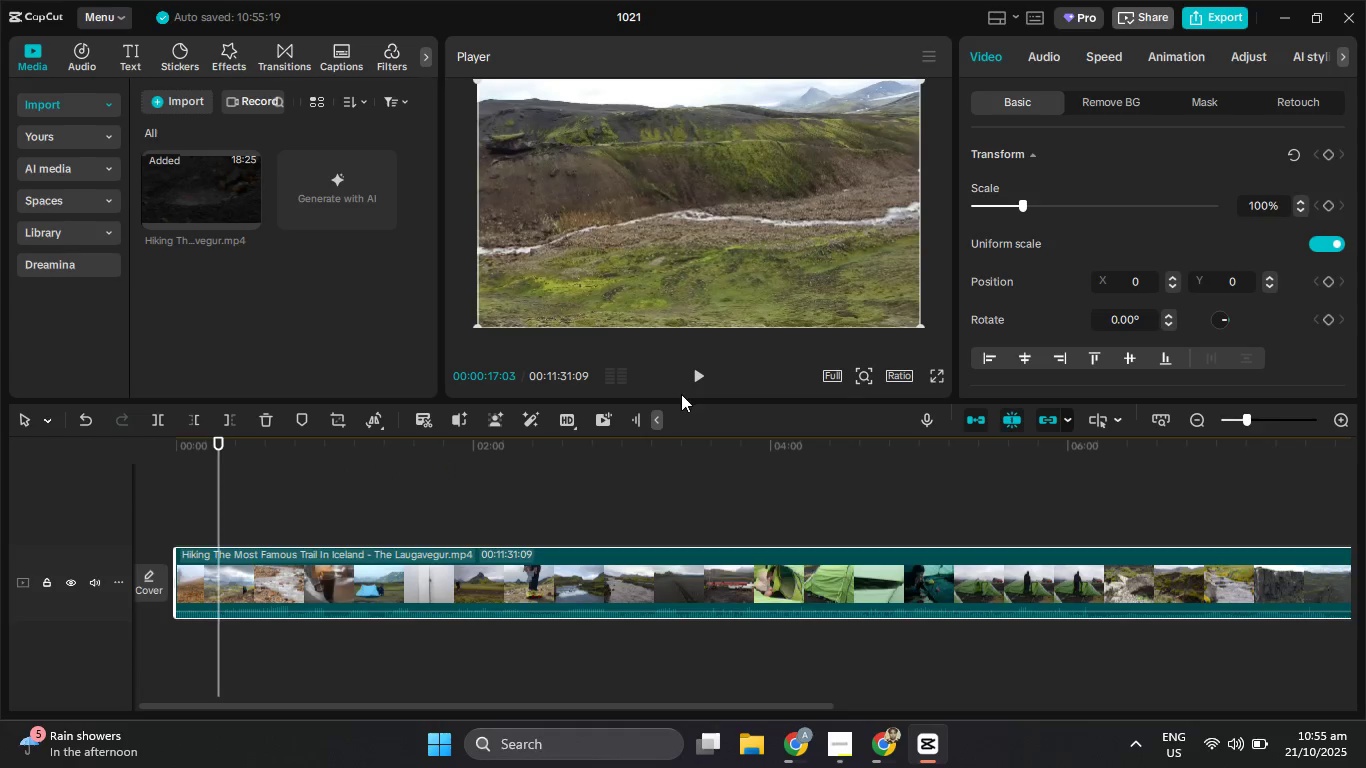 
key(ArrowLeft)
 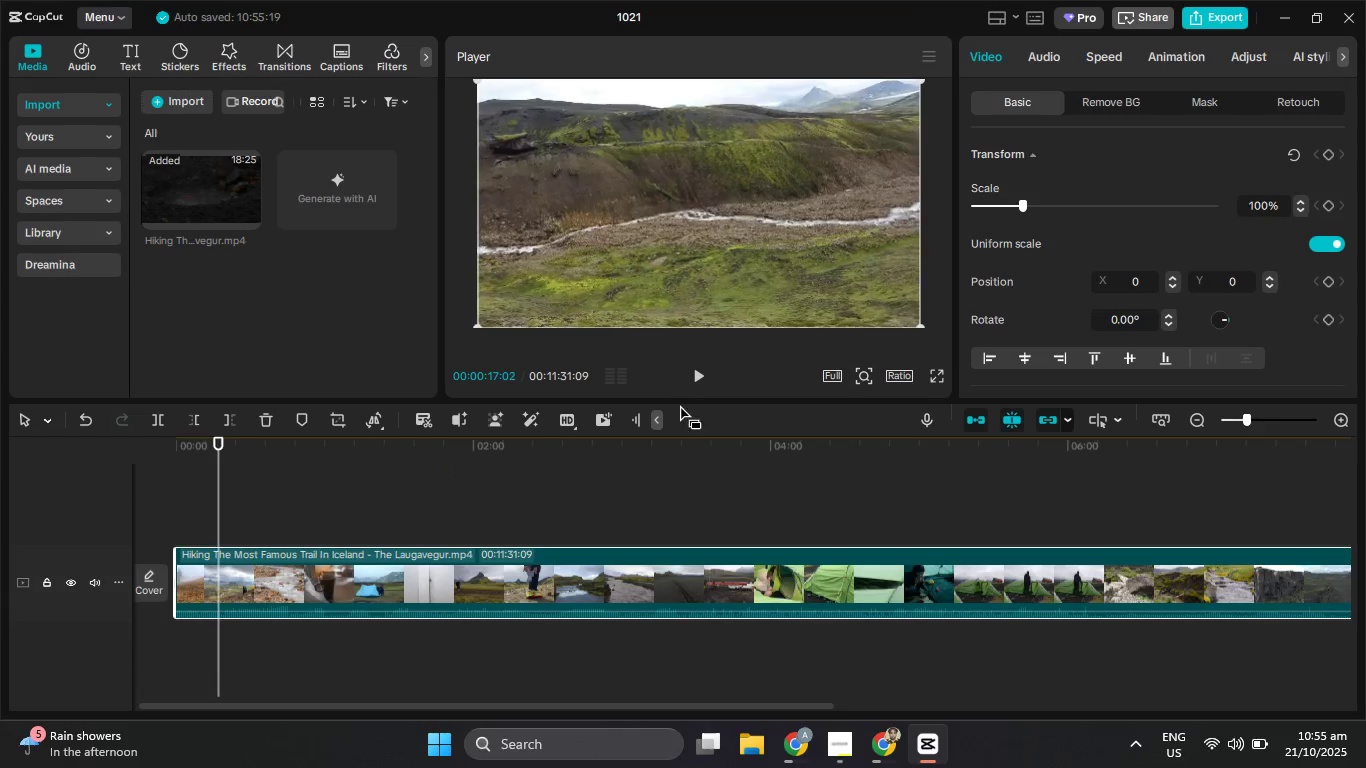 
key(ArrowLeft)
 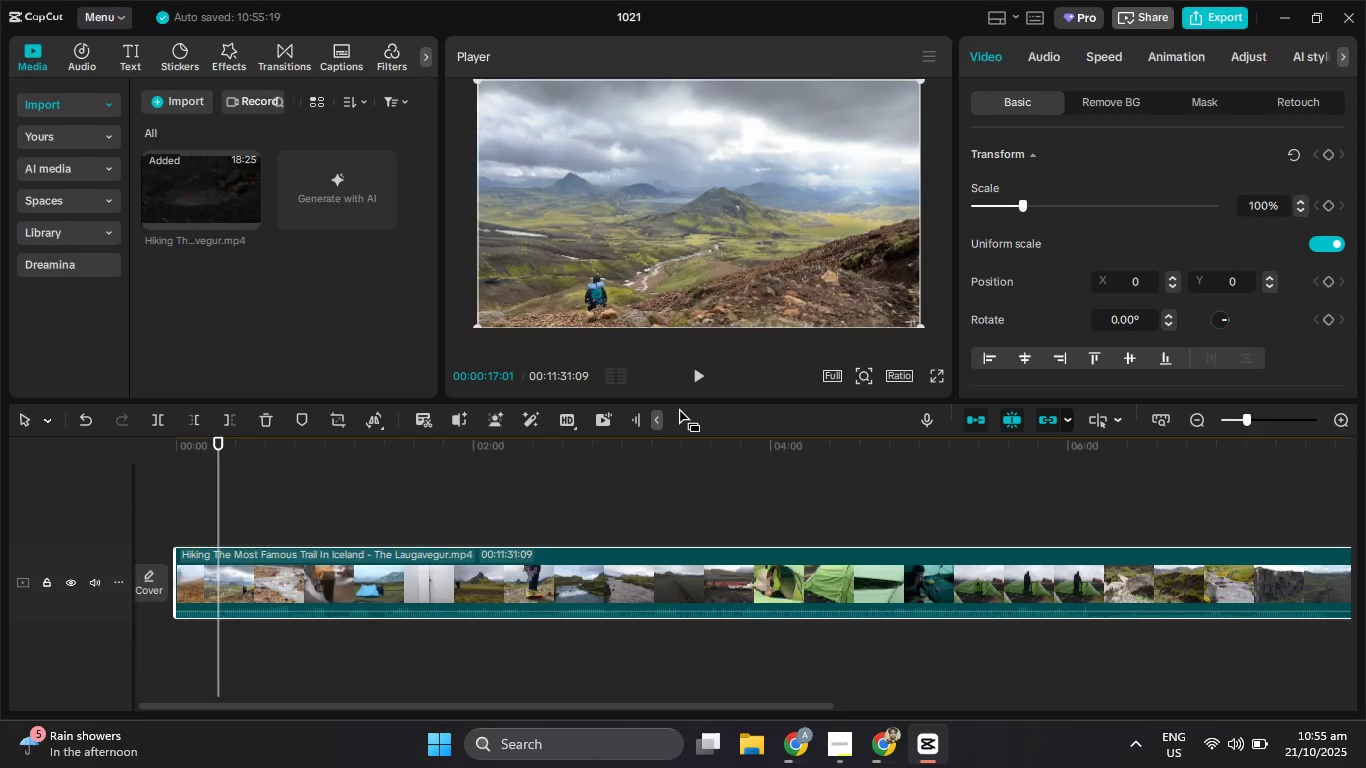 
key(ArrowLeft)
 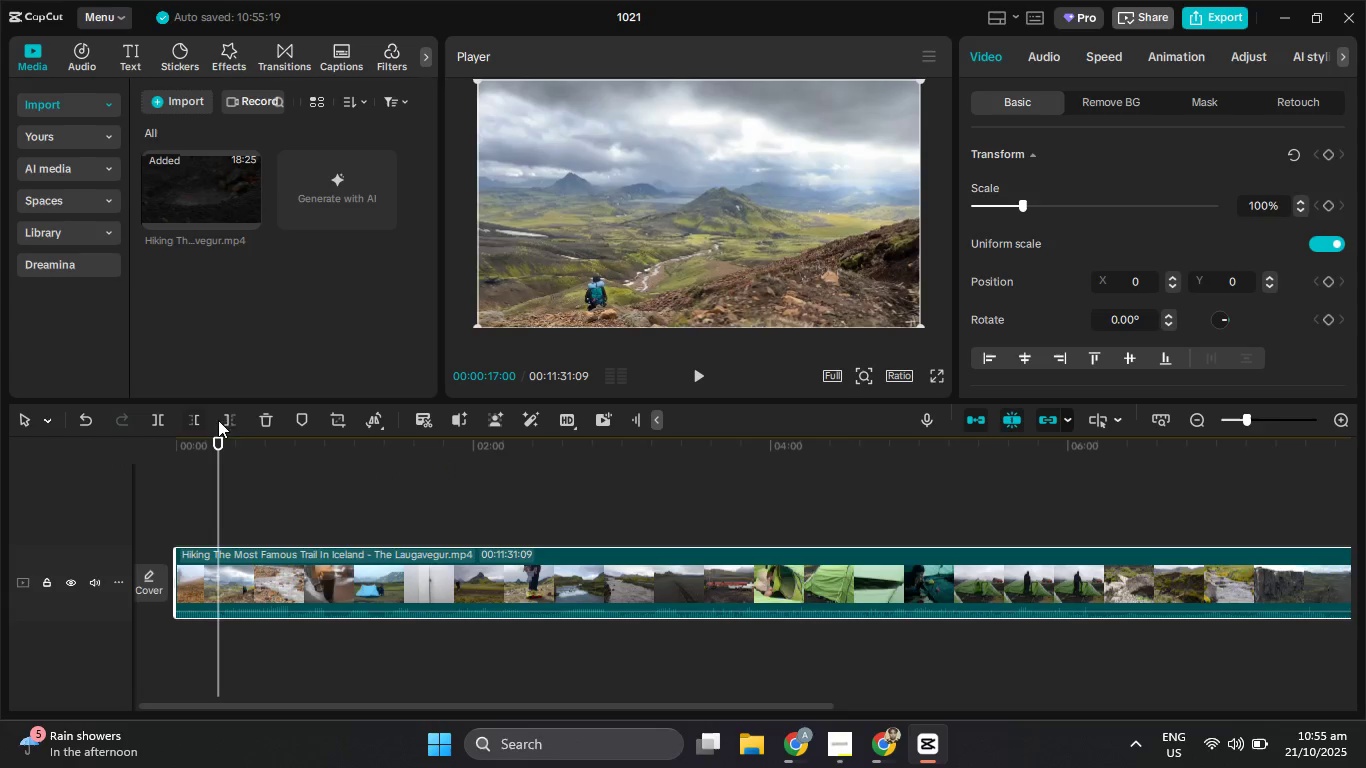 
left_click([235, 422])
 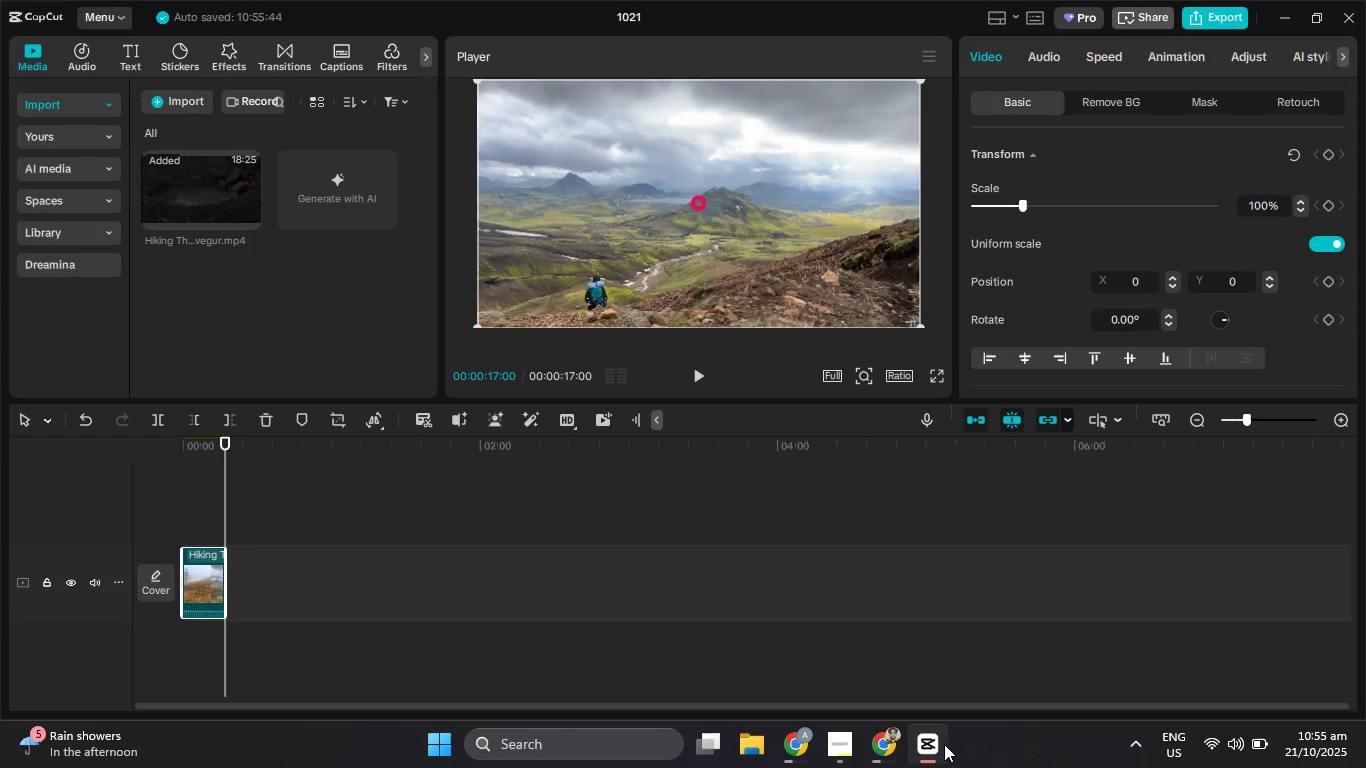 
left_click([886, 743])
 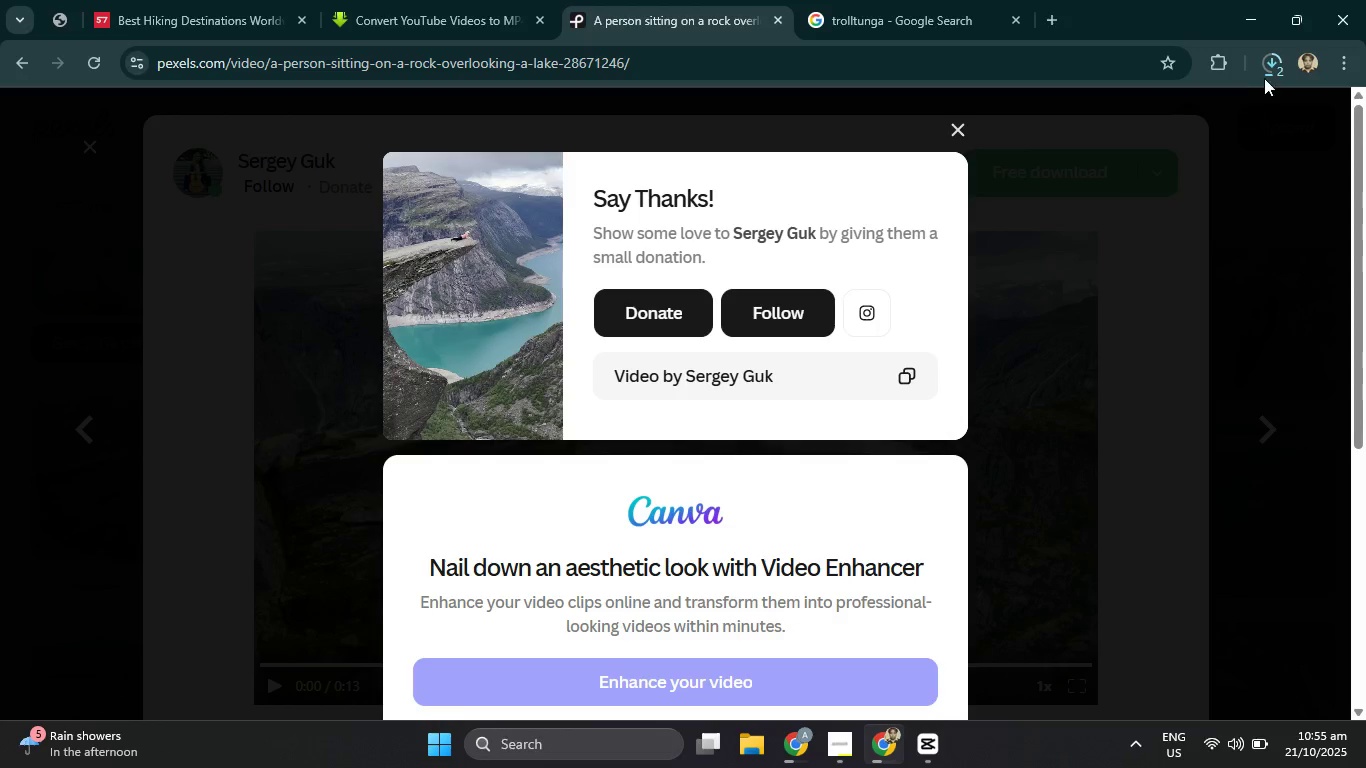 
left_click([1264, 77])
 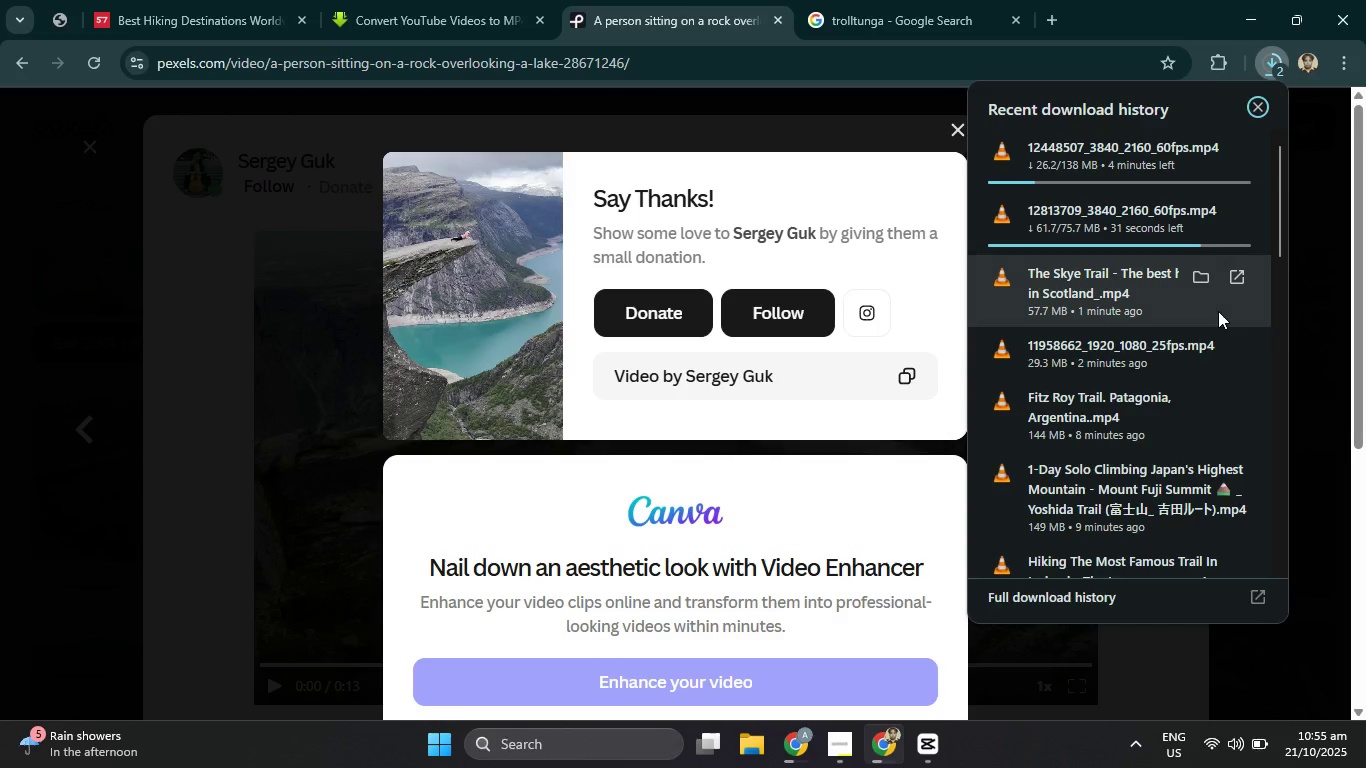 
scroll: coordinate [1214, 357], scroll_direction: down, amount: 1.0
 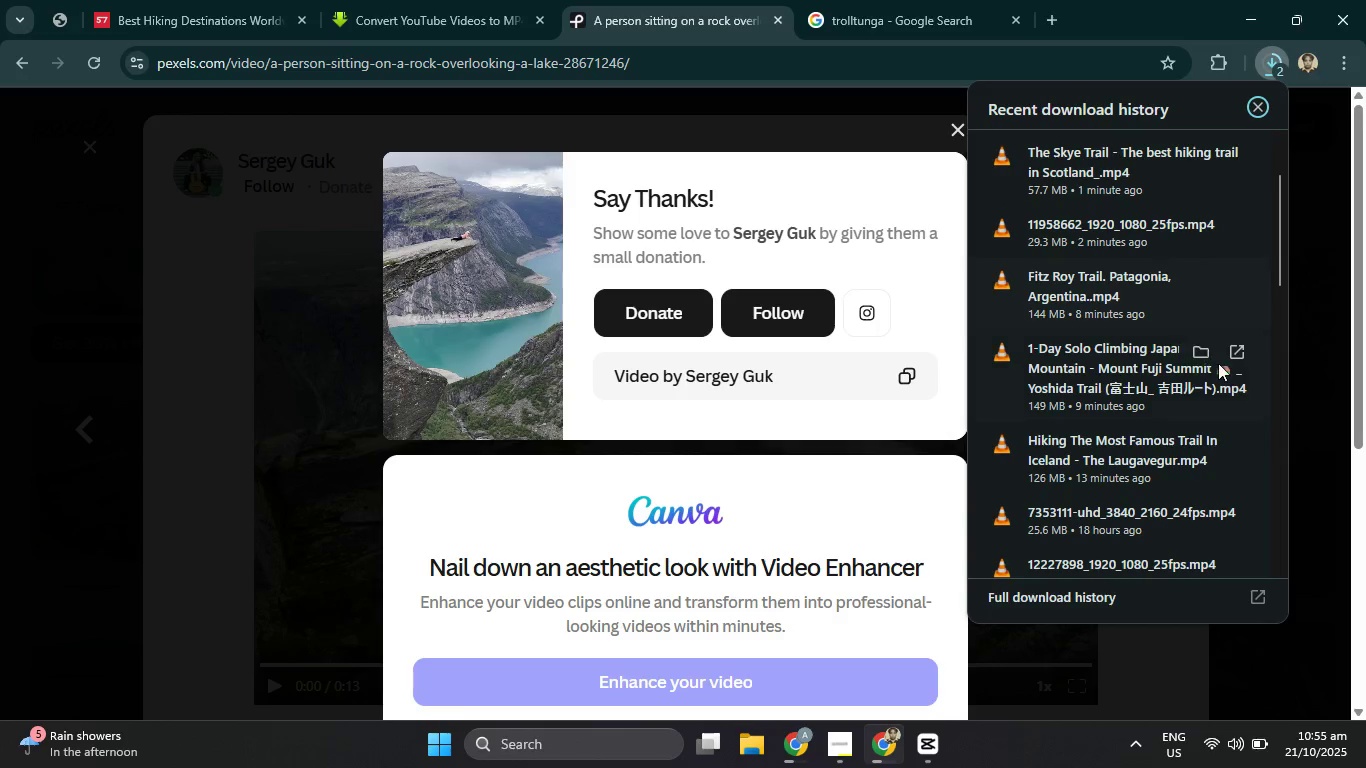 
left_click([1206, 348])
 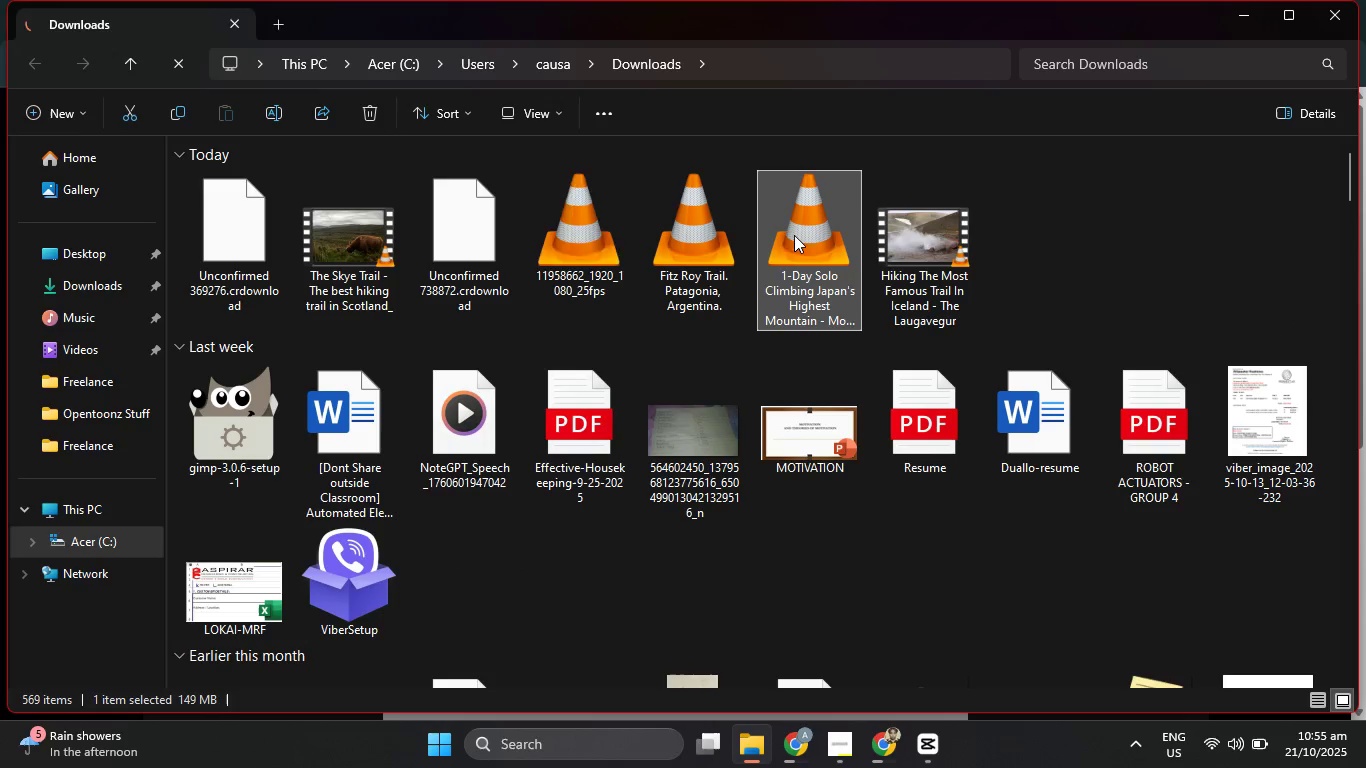 
left_click_drag(start_coordinate=[804, 255], to_coordinate=[370, 597])
 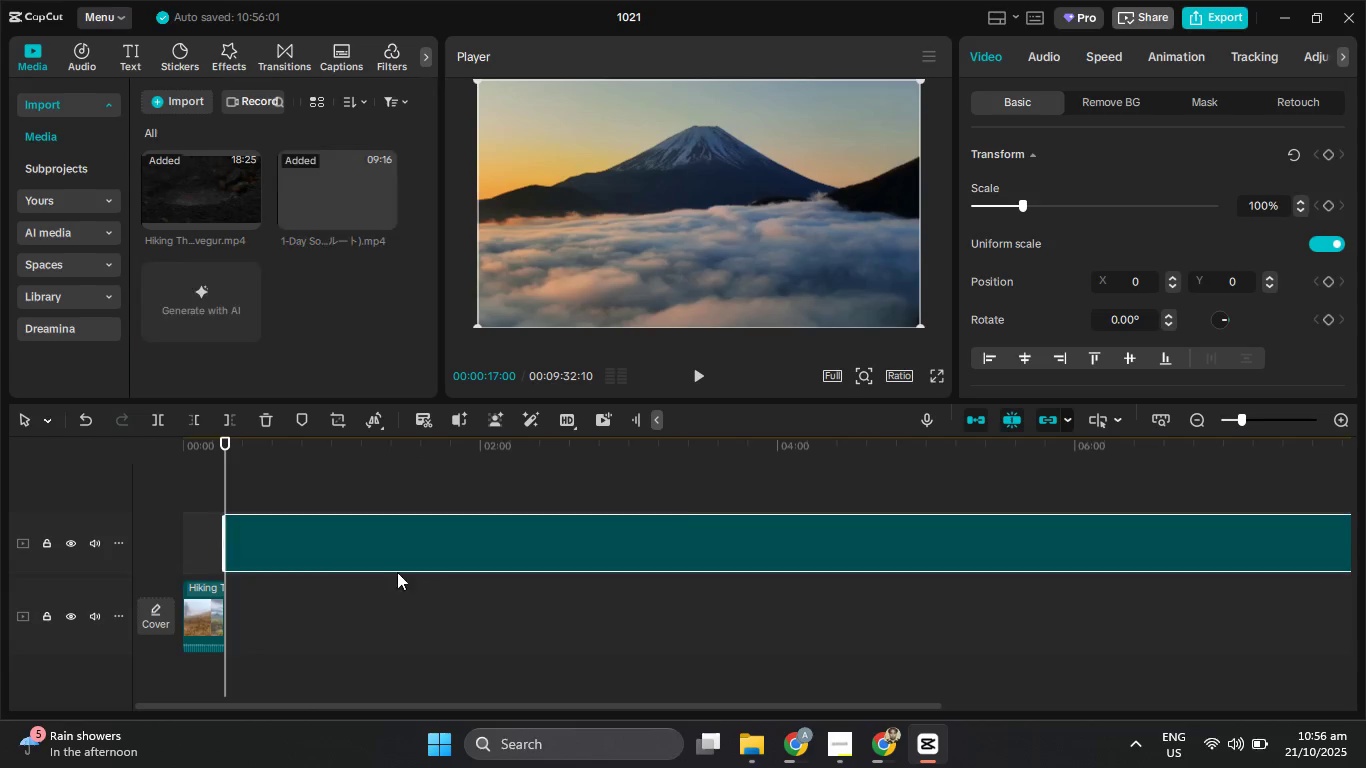 
left_click_drag(start_coordinate=[308, 546], to_coordinate=[307, 615])
 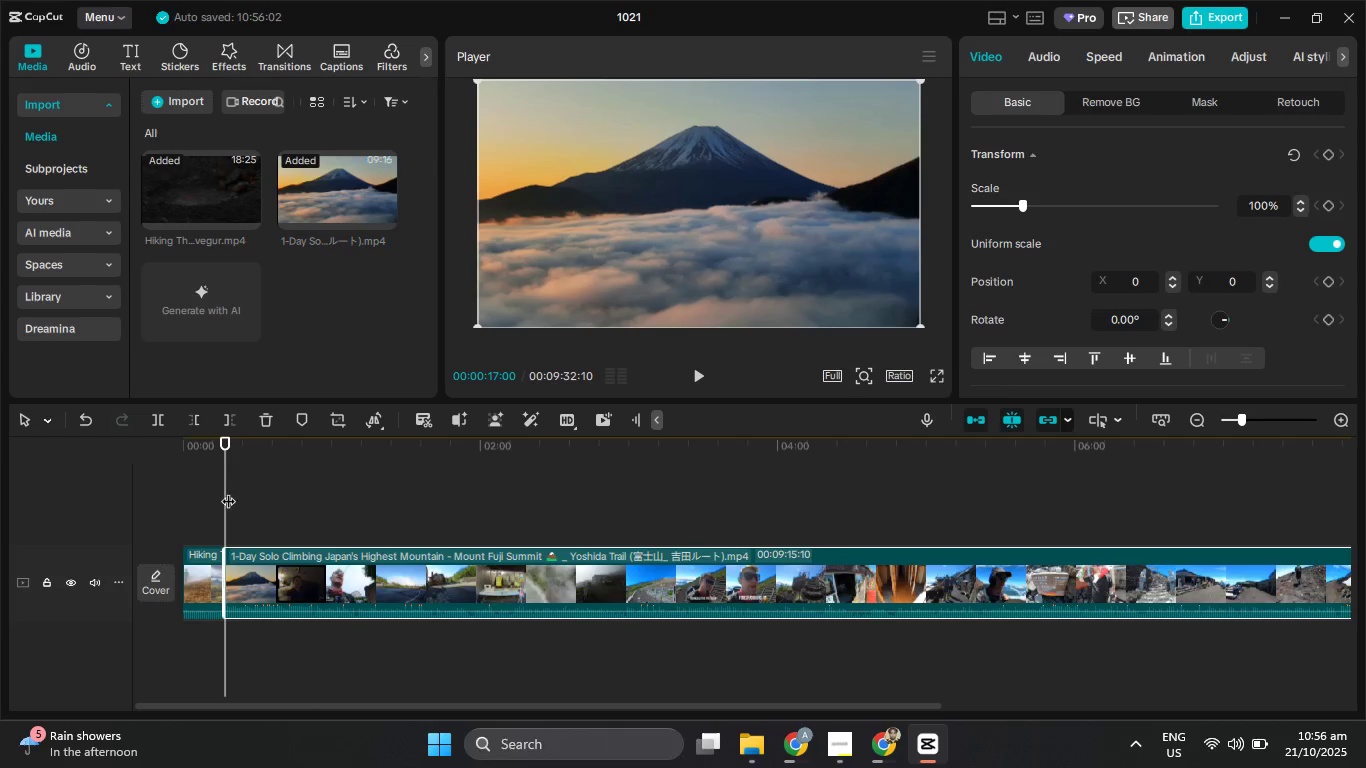 
left_click_drag(start_coordinate=[226, 489], to_coordinate=[899, 627])
 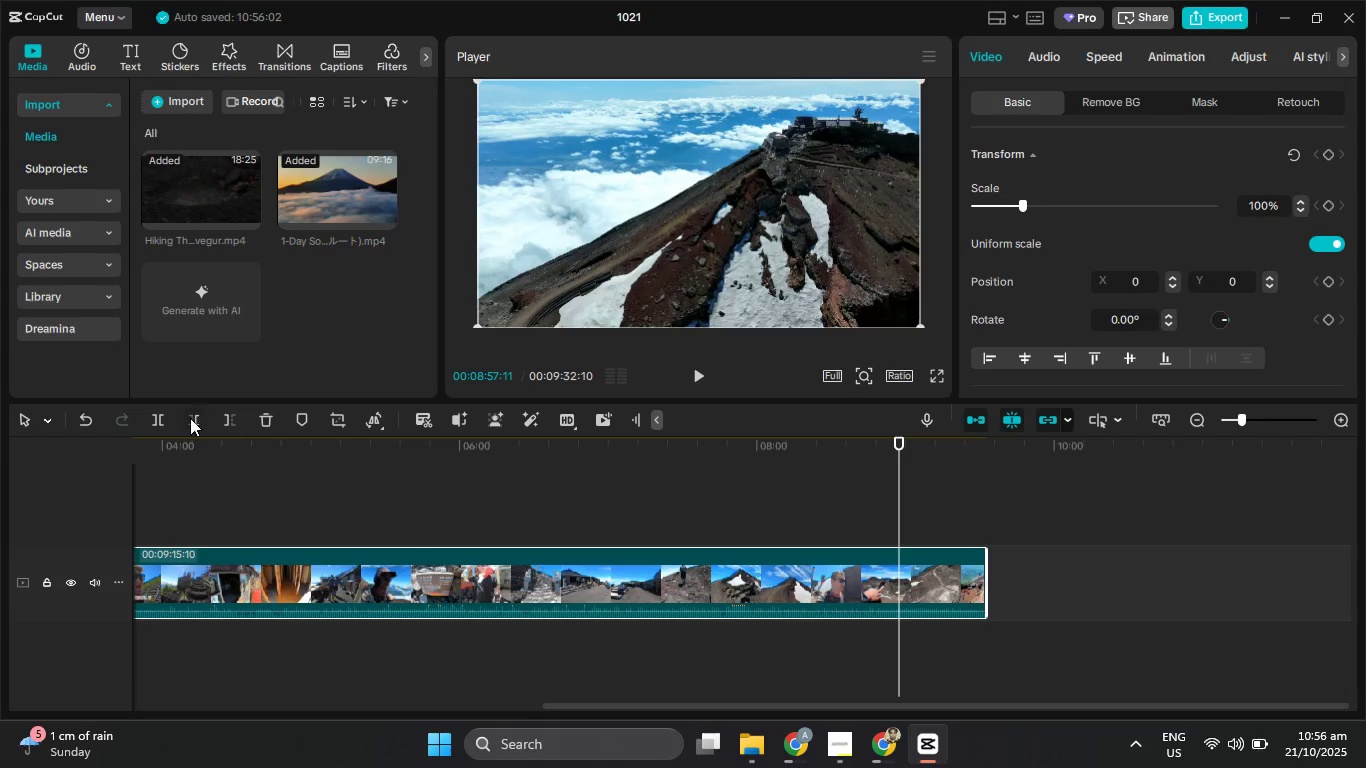 
left_click([189, 421])
 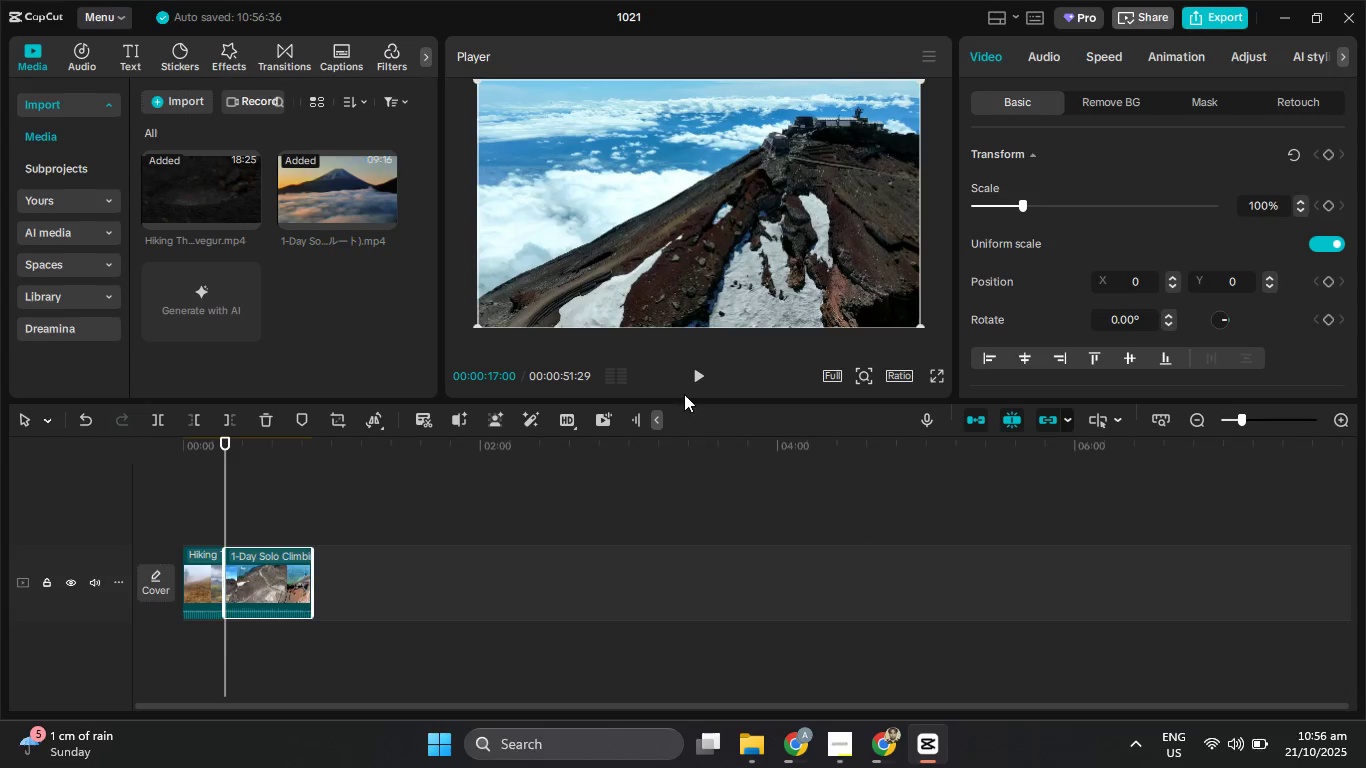 
left_click([708, 376])
 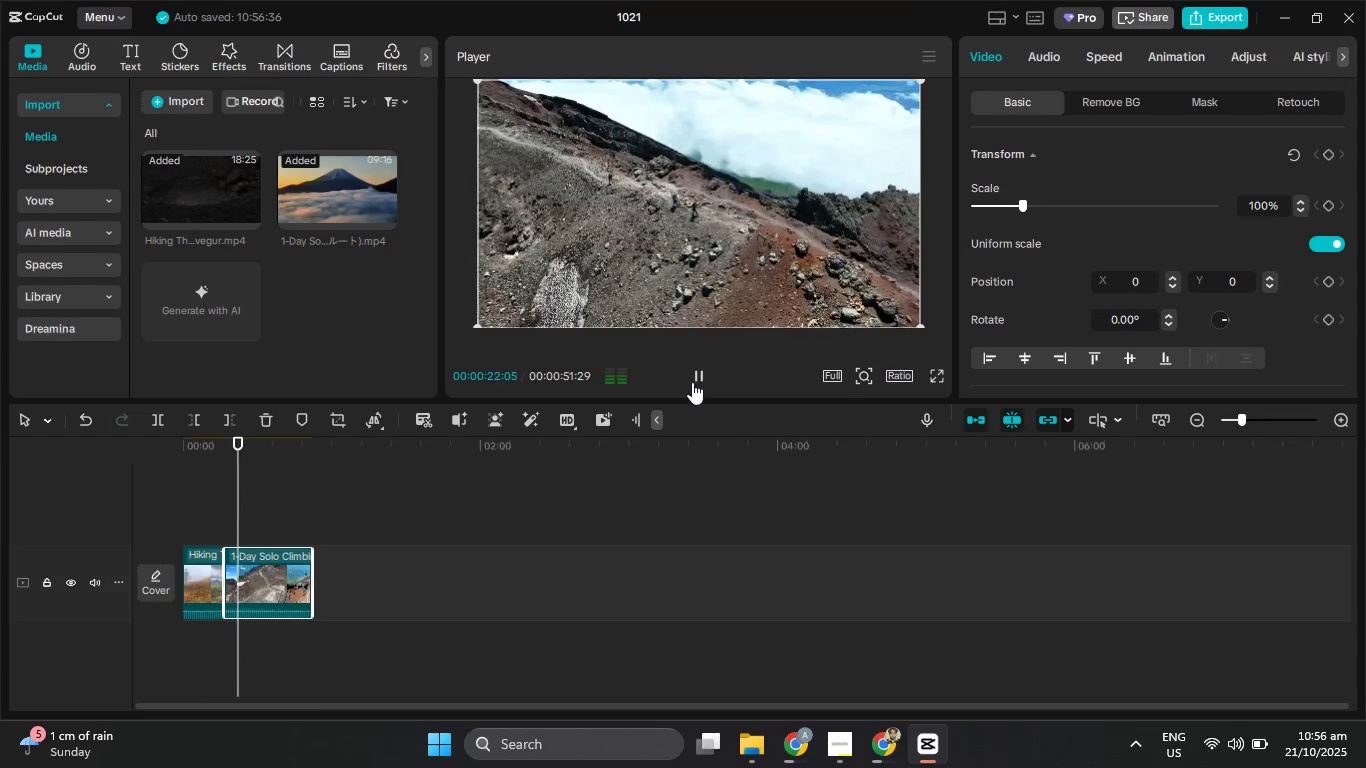 
wait(10.38)
 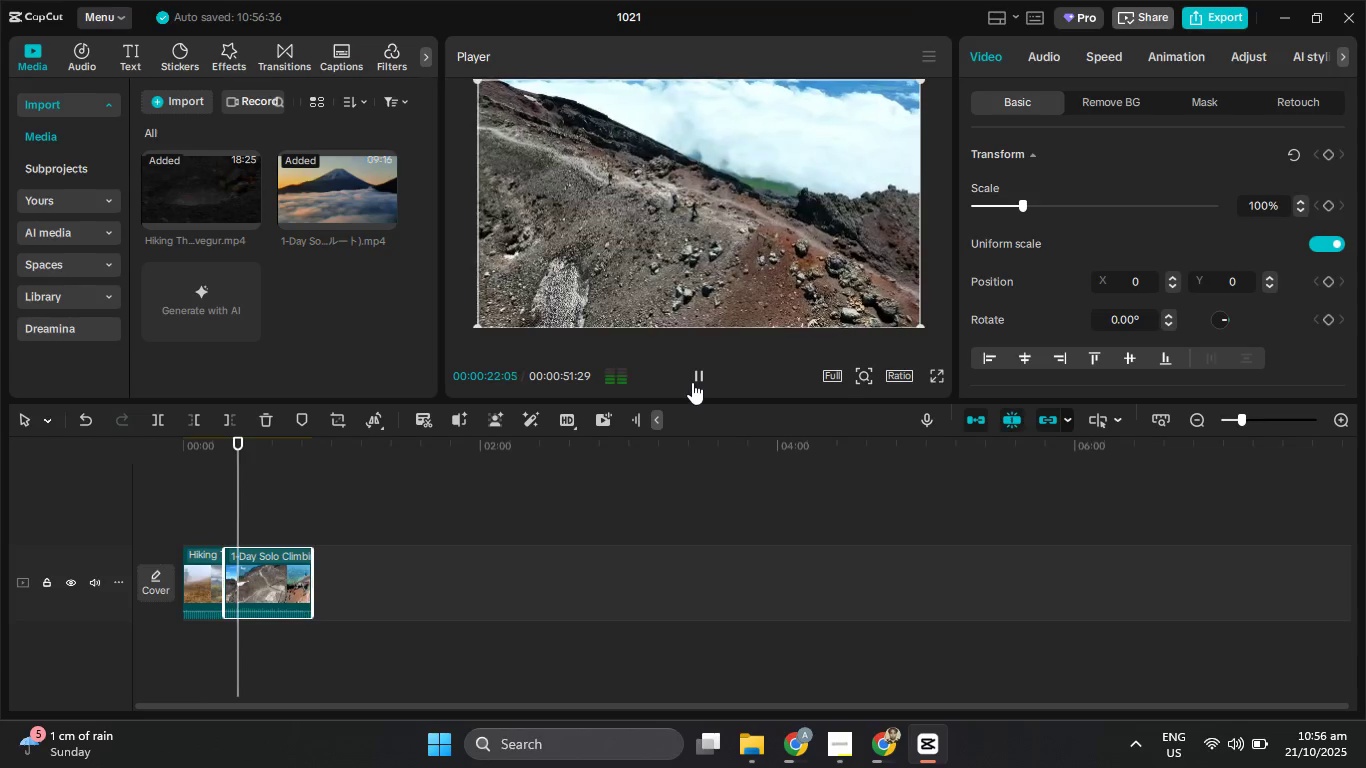 
left_click([692, 382])
 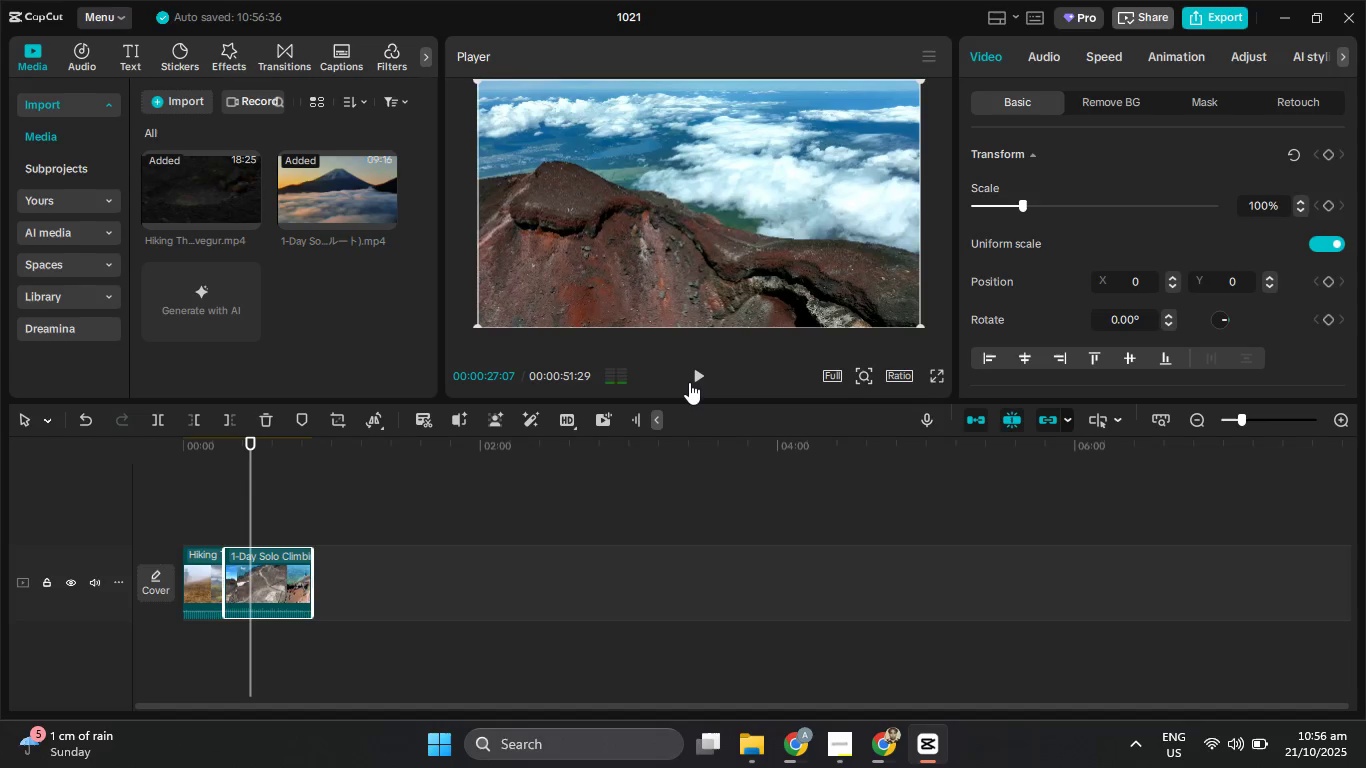 
left_click([689, 382])
 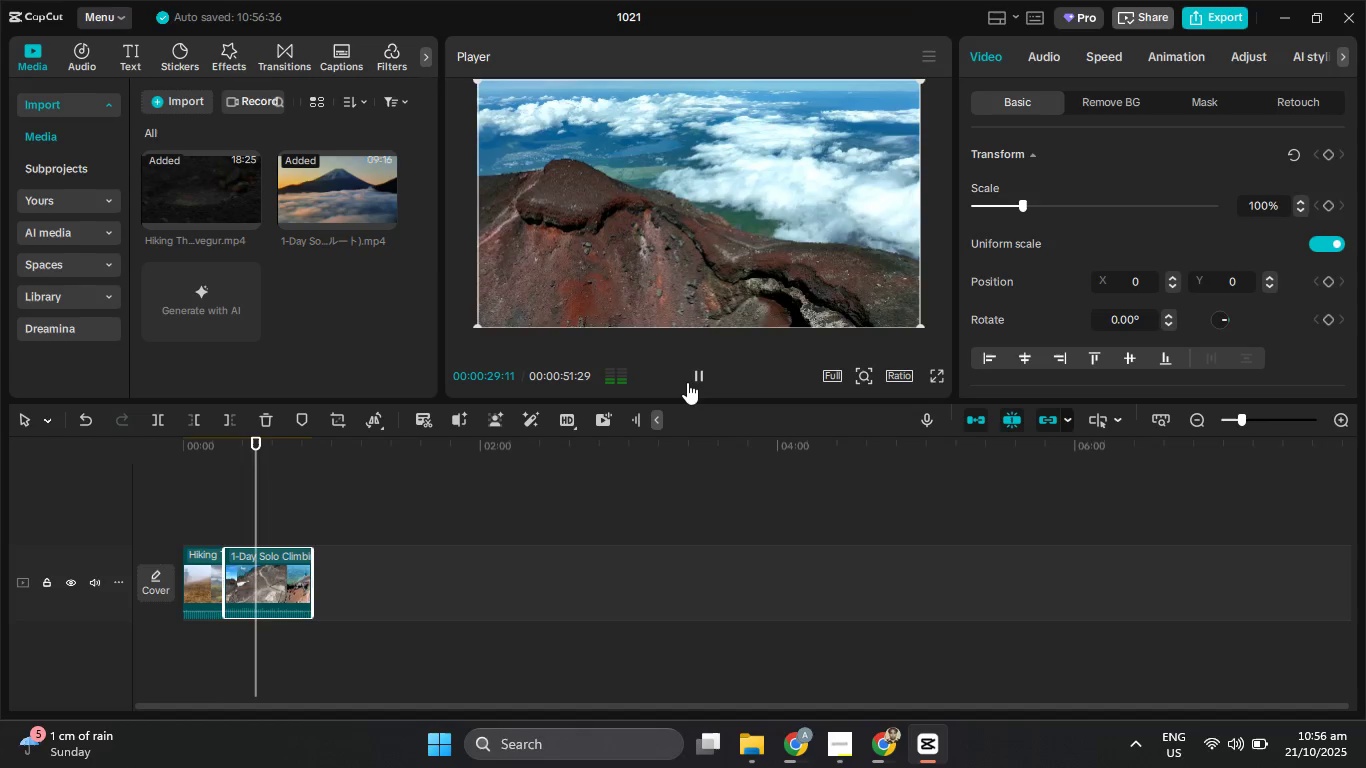 
left_click([687, 382])
 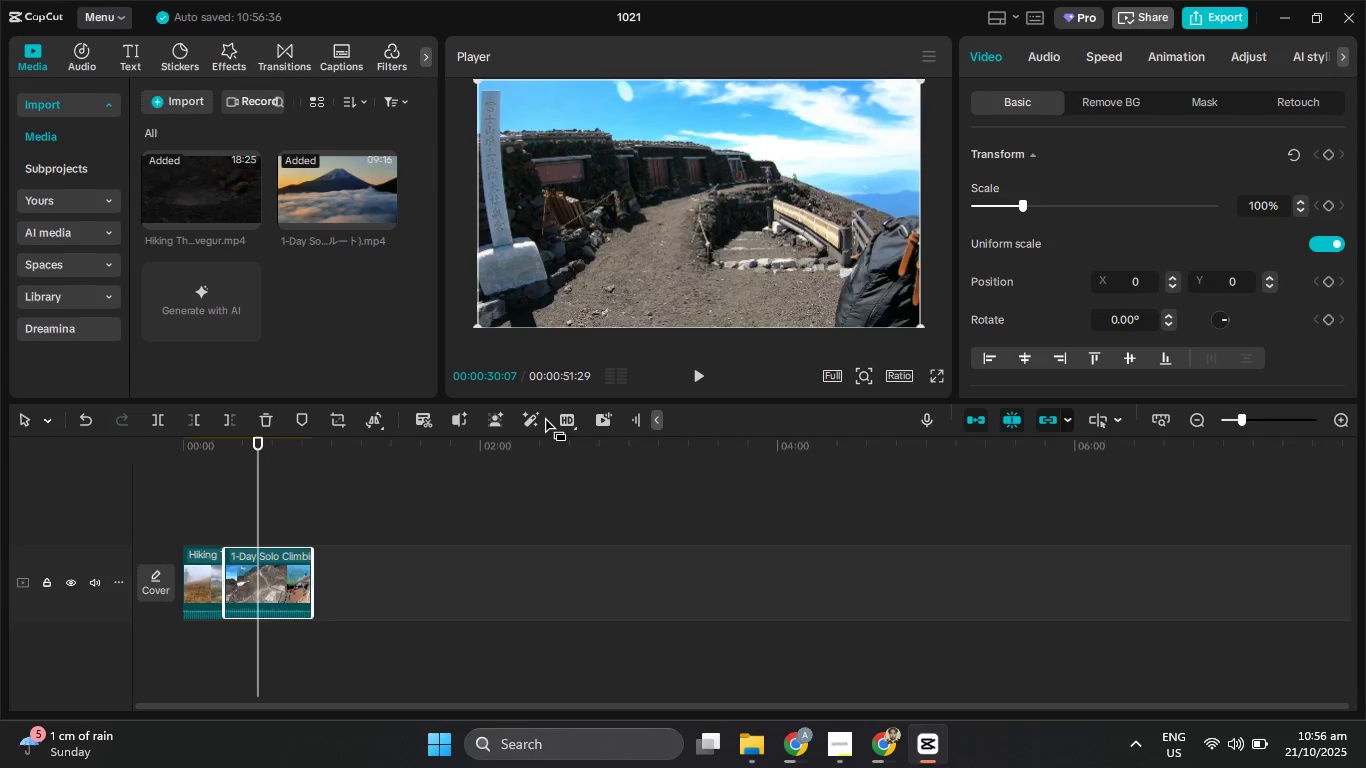 
key(ArrowLeft)
 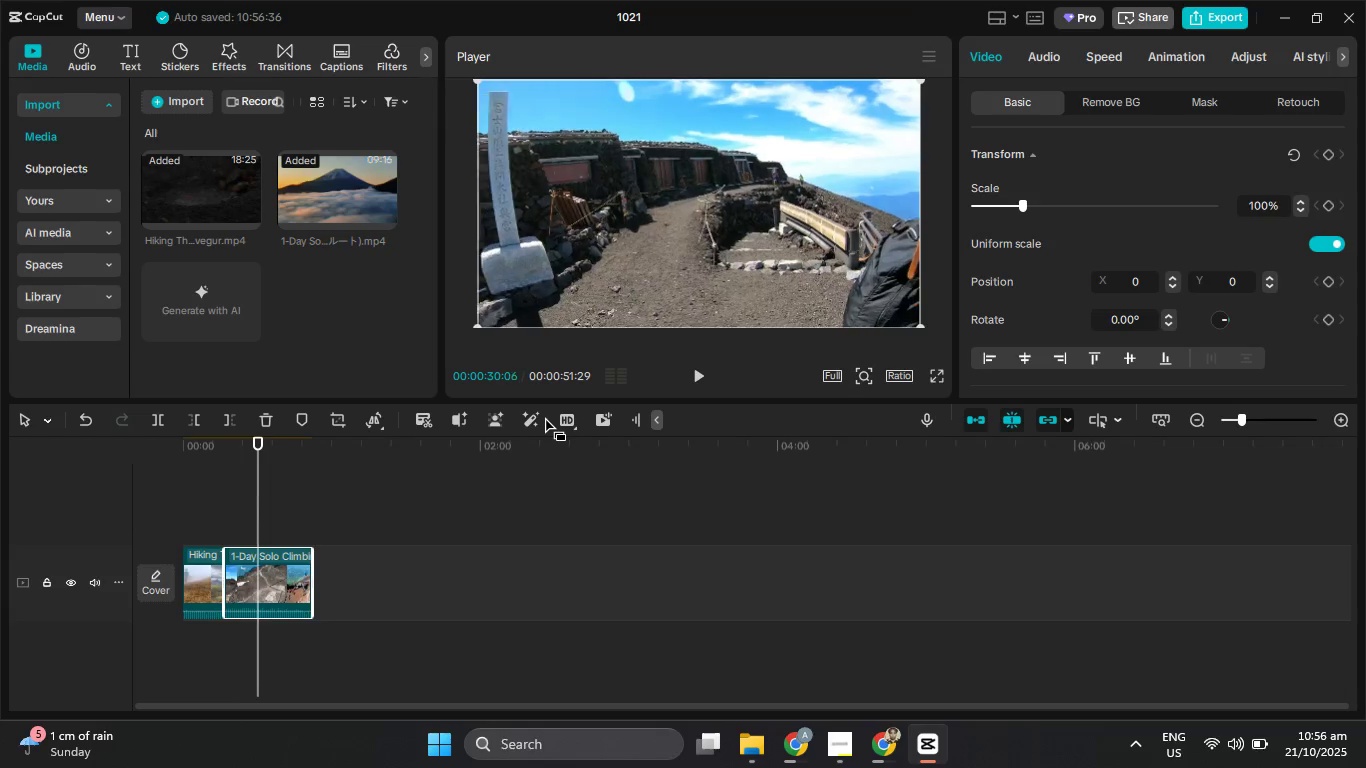 
key(ArrowLeft)
 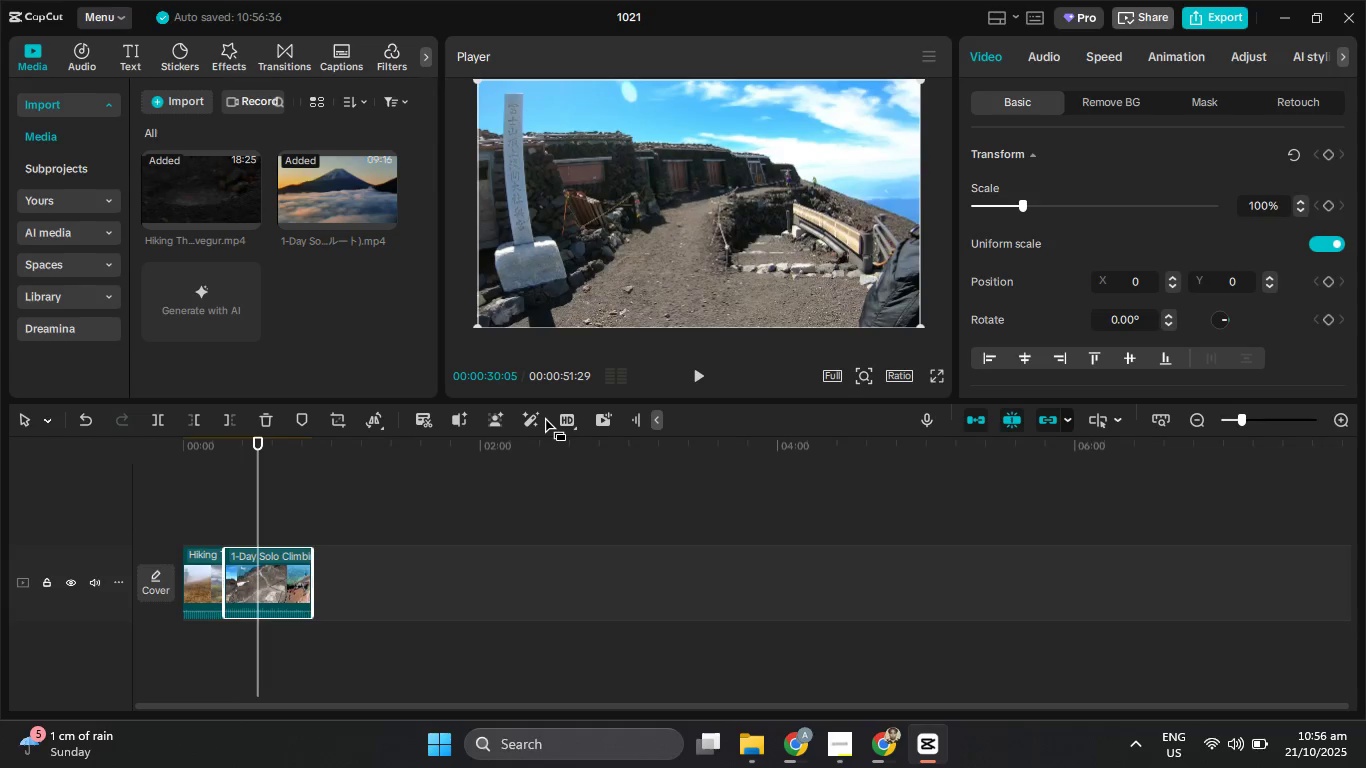 
key(ArrowLeft)
 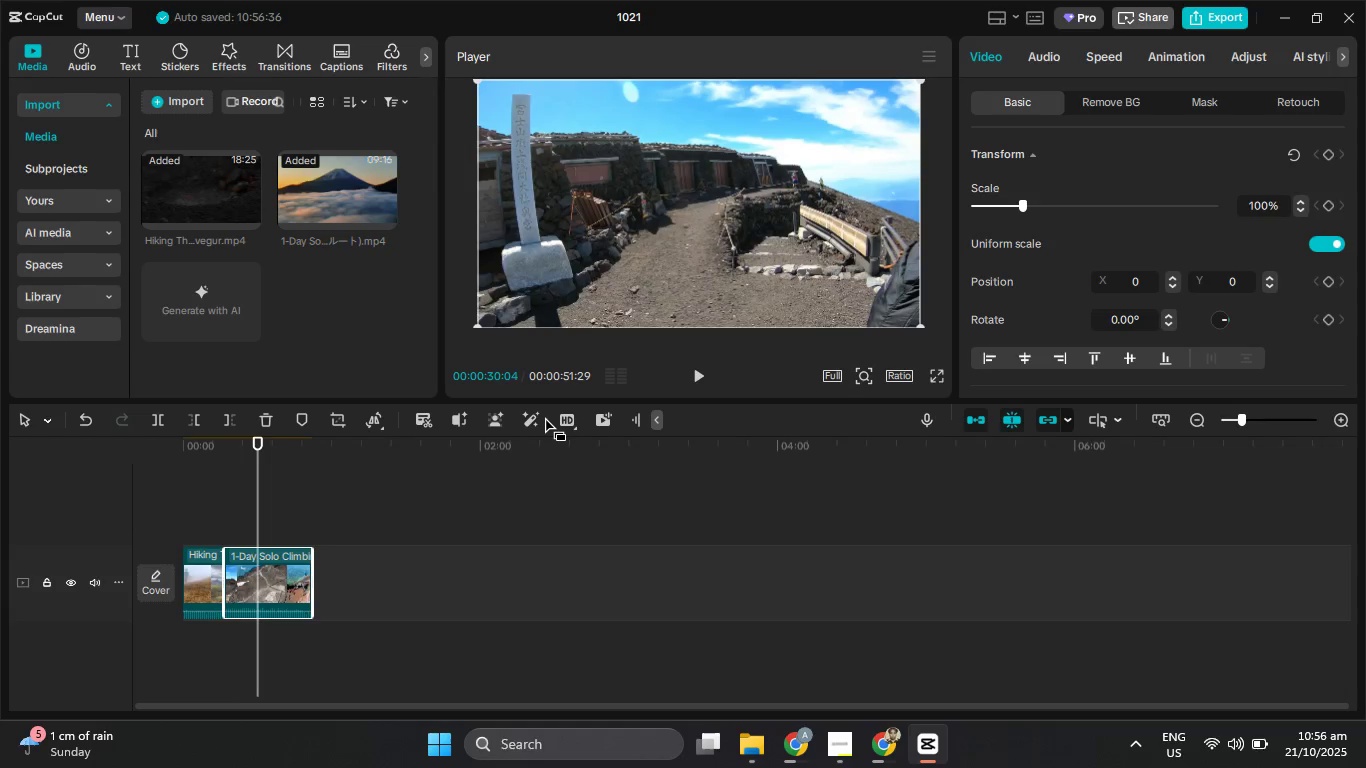 
key(ArrowLeft)
 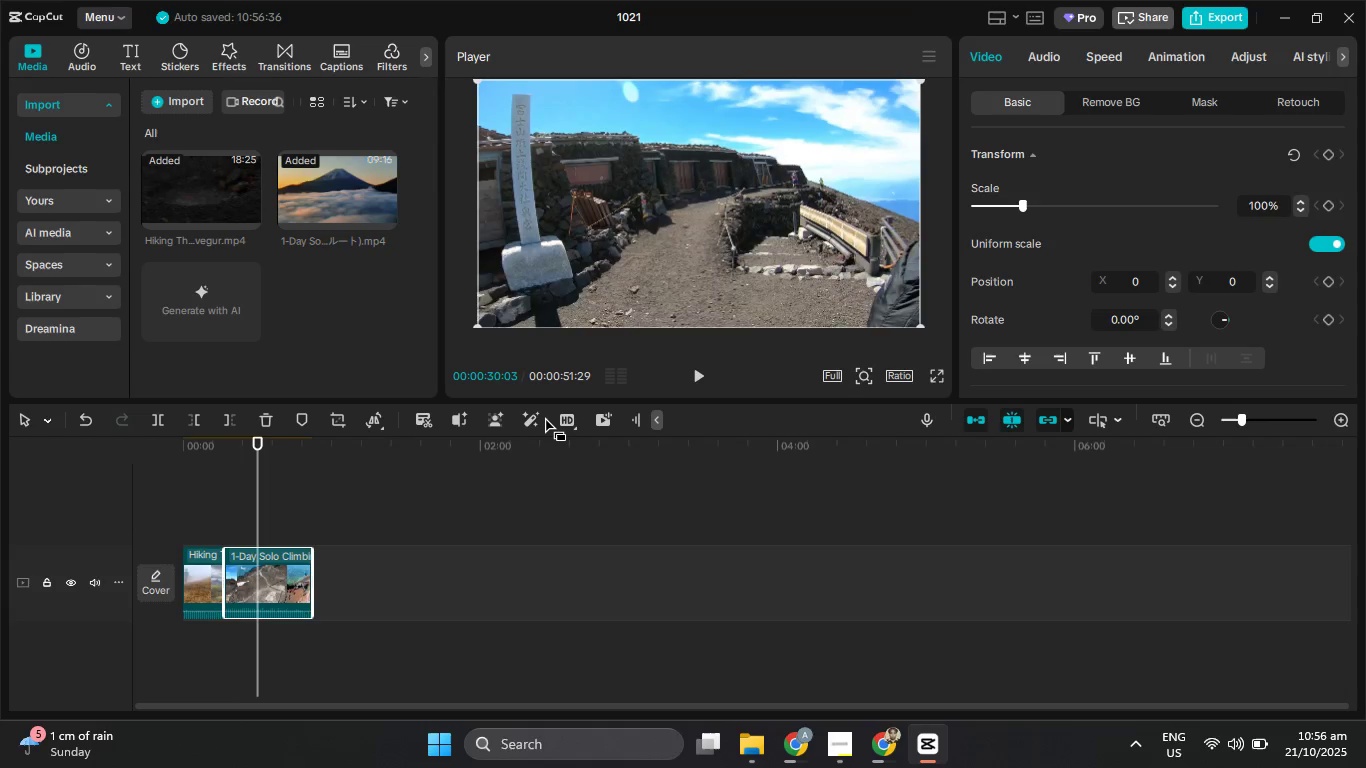 
key(ArrowLeft)
 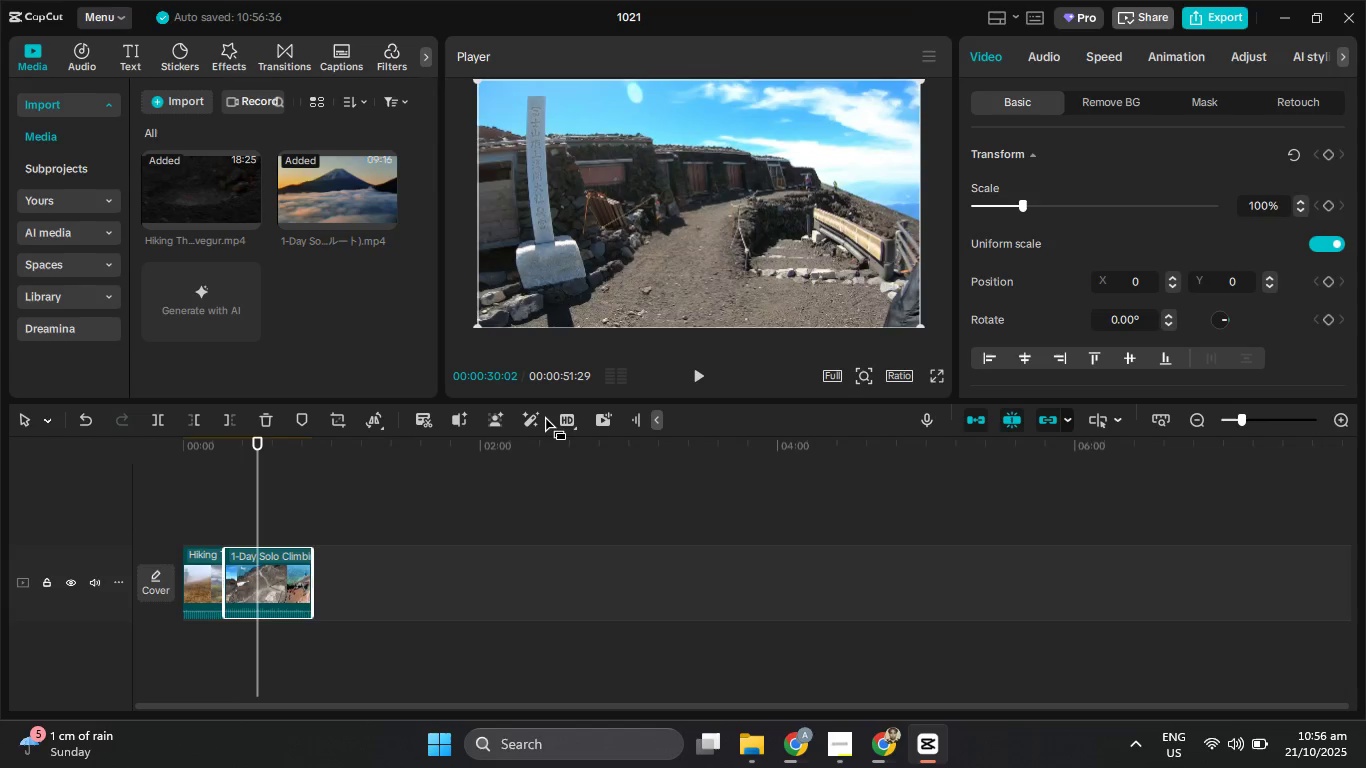 
key(ArrowLeft)
 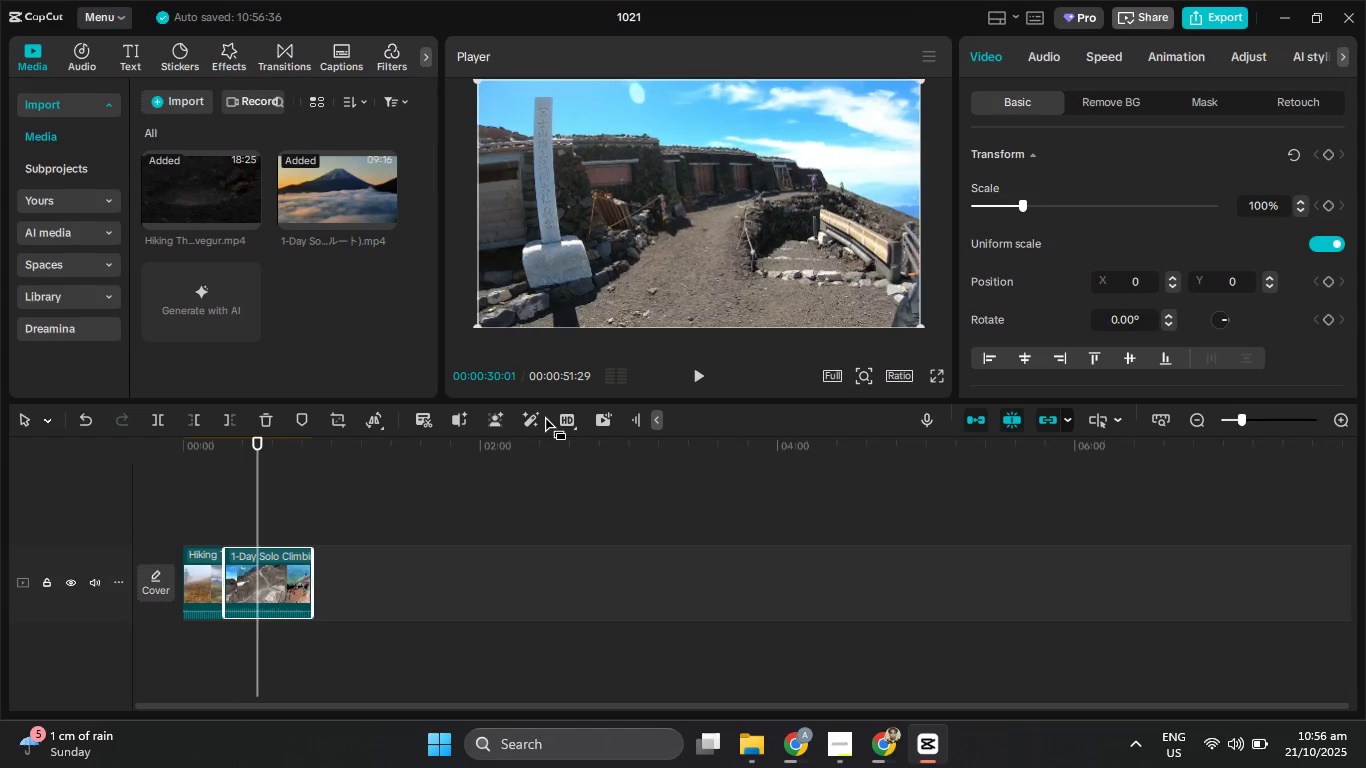 
key(ArrowLeft)
 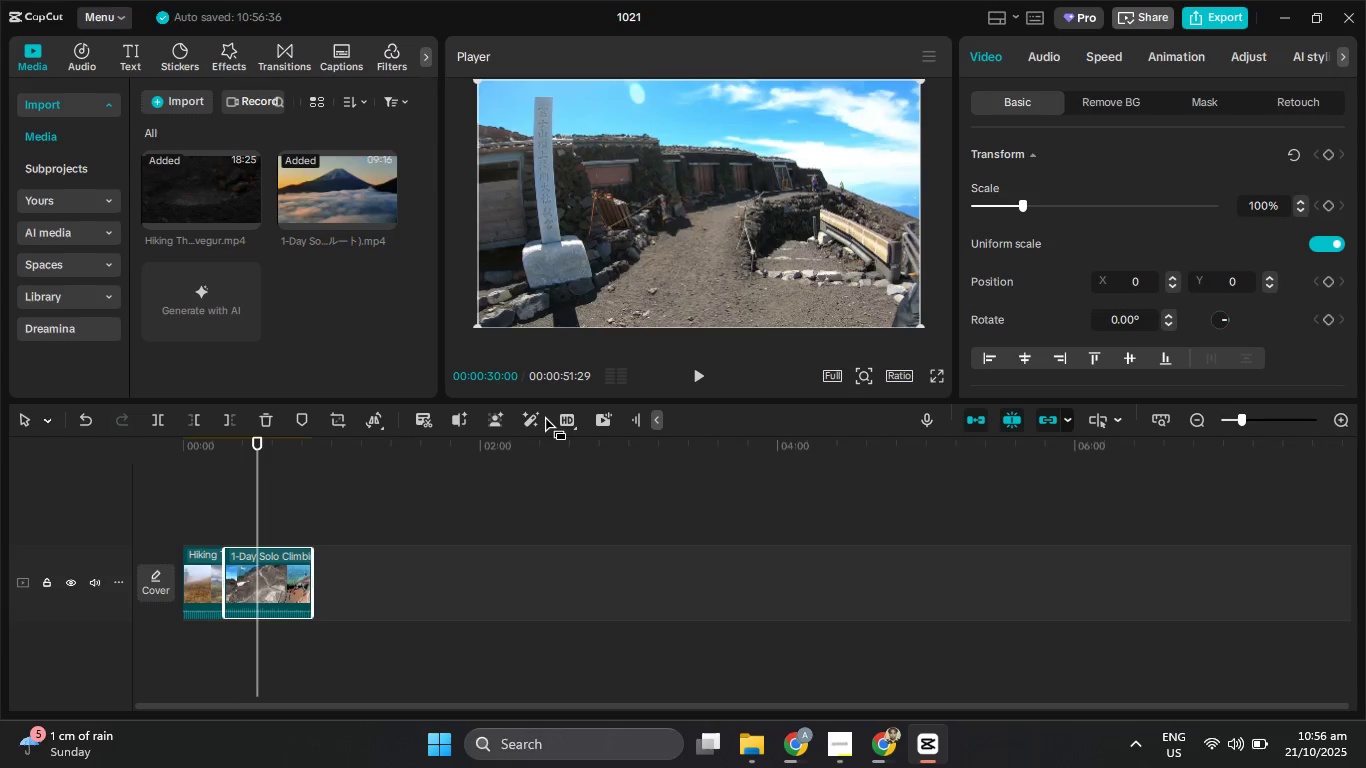 
key(ArrowLeft)
 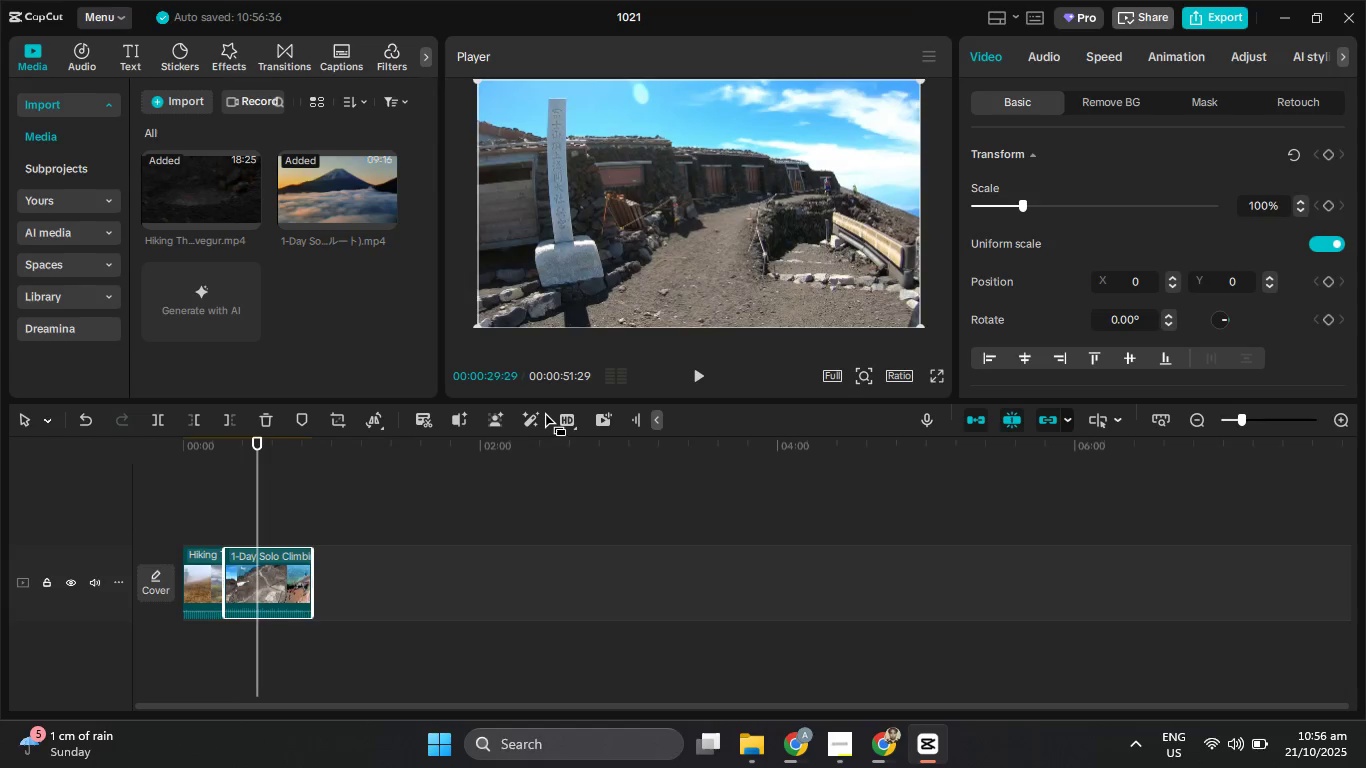 
key(ArrowLeft)
 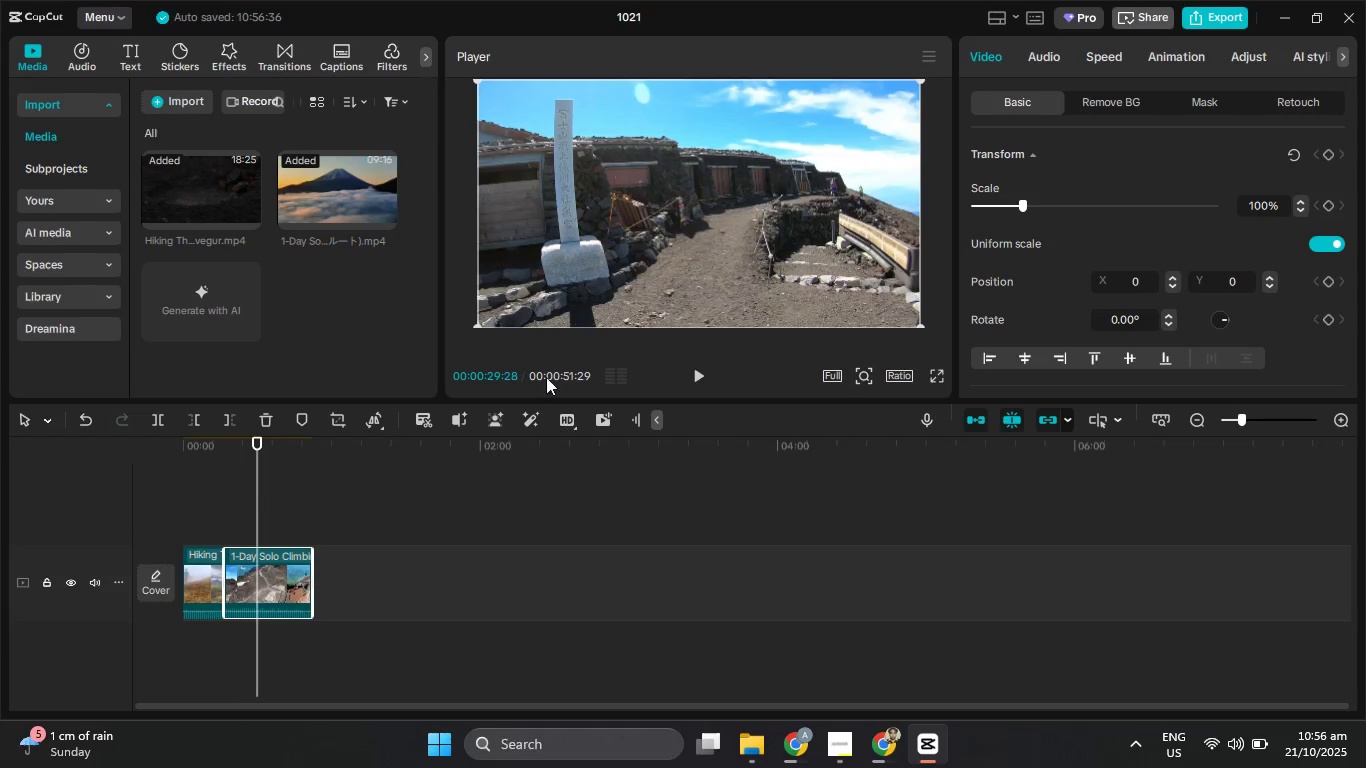 
key(ArrowLeft)
 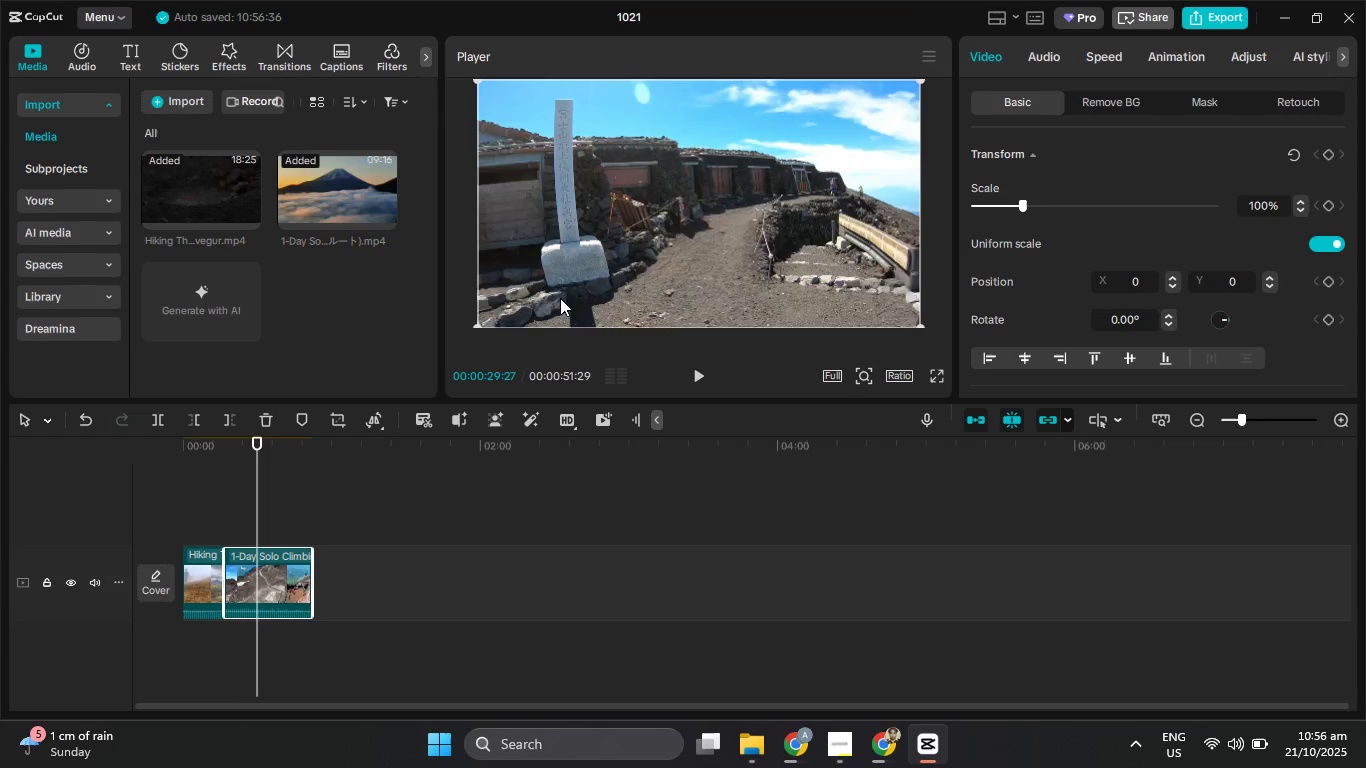 
key(ArrowLeft)
 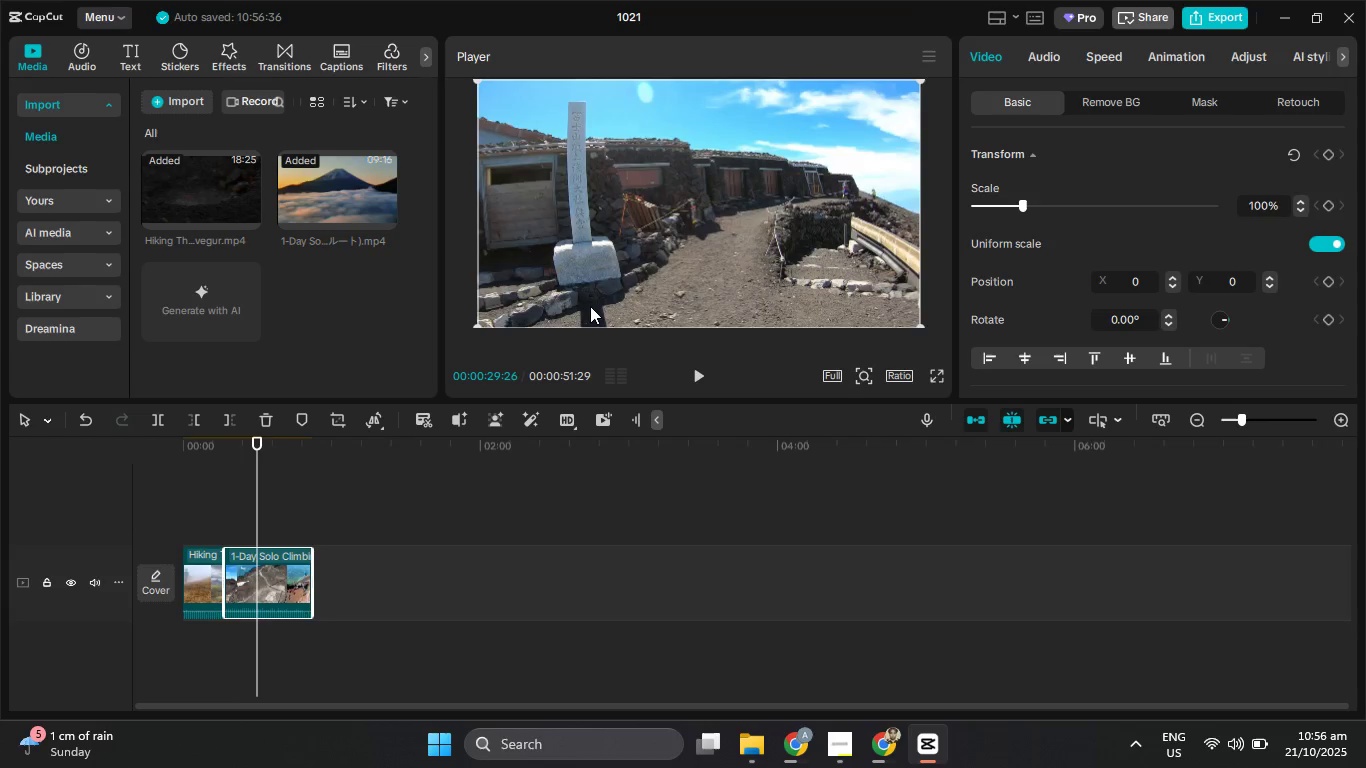 
key(ArrowLeft)
 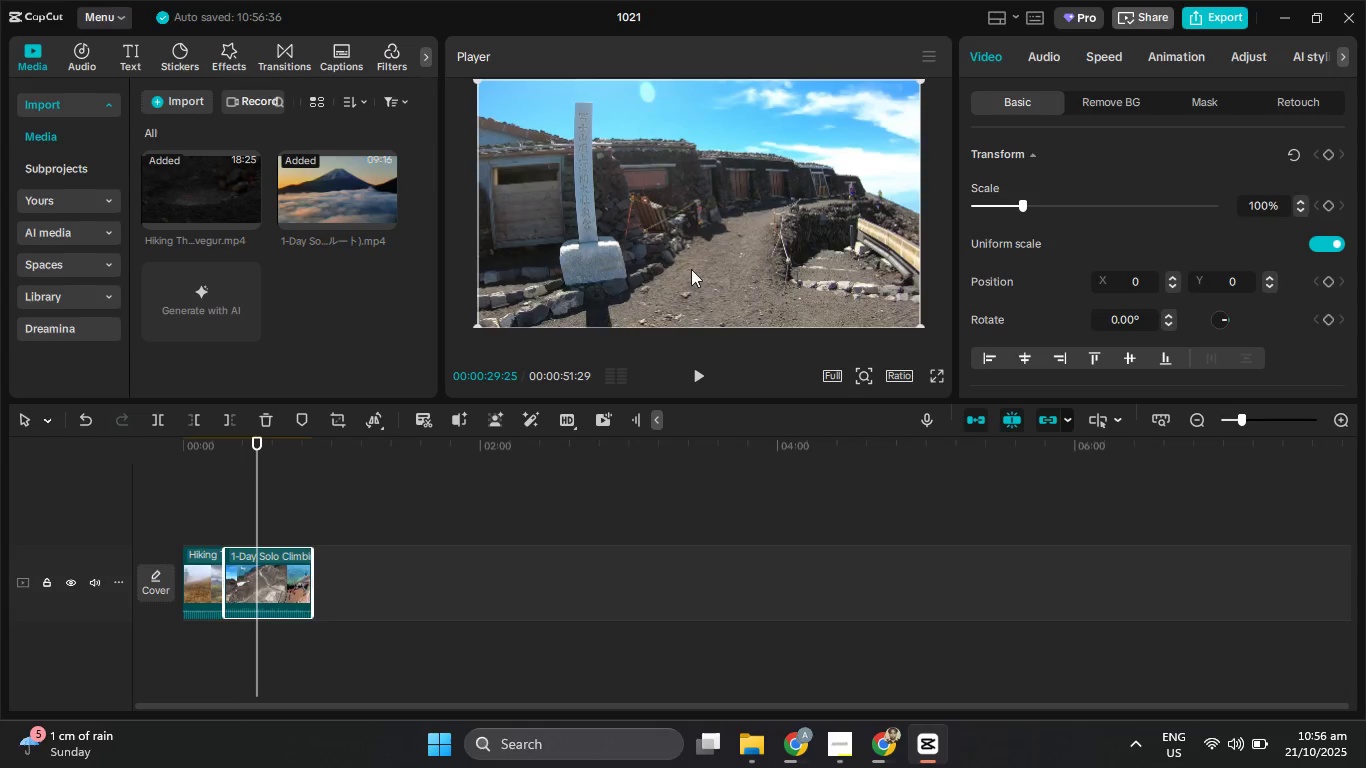 
key(ArrowLeft)
 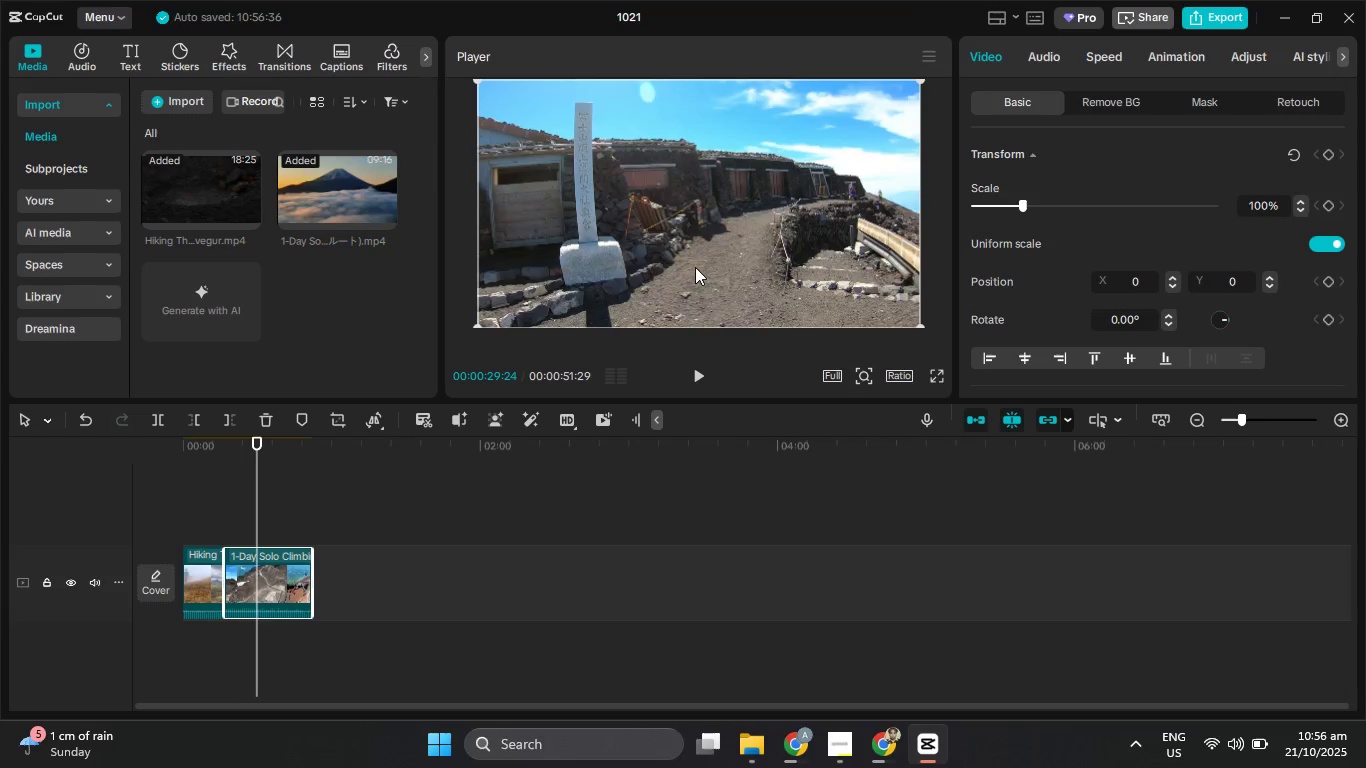 
key(ArrowLeft)
 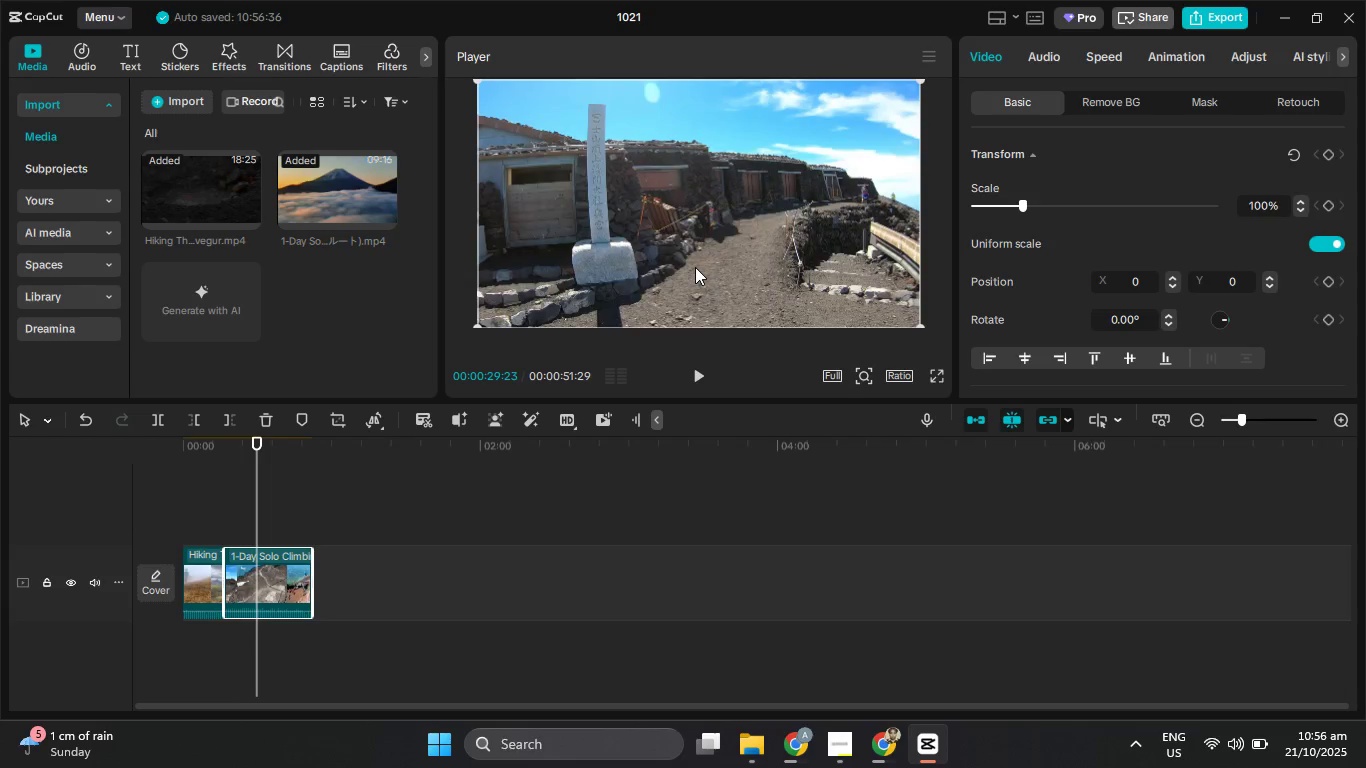 
key(ArrowLeft)
 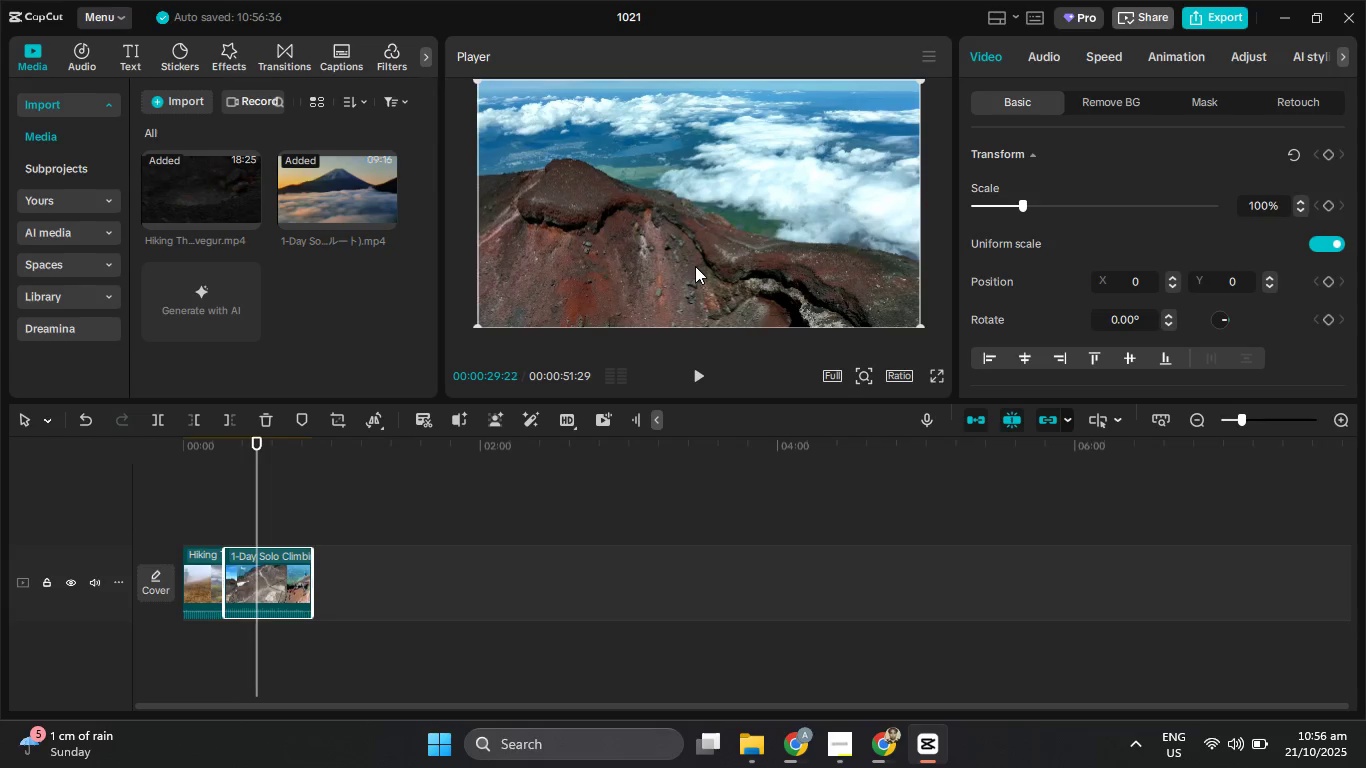 
key(ArrowLeft)
 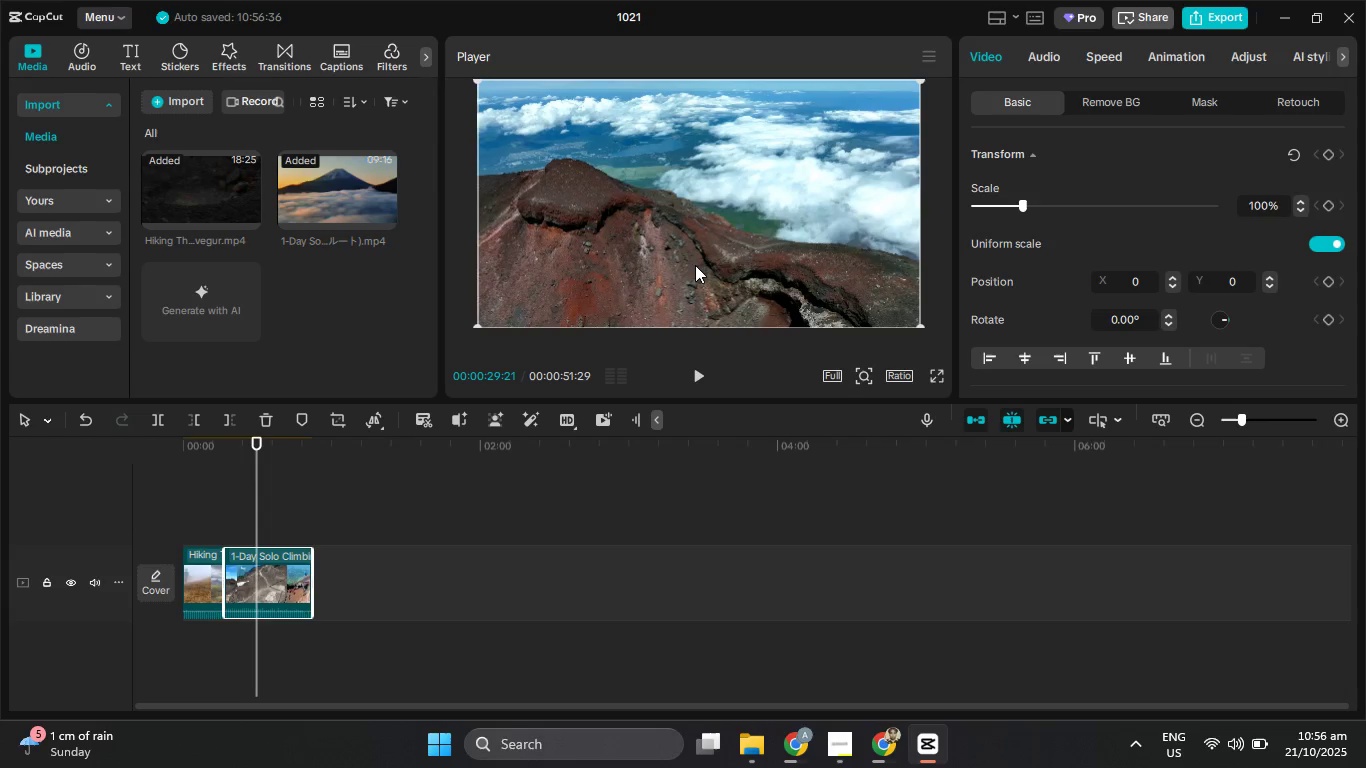 
key(ArrowRight)
 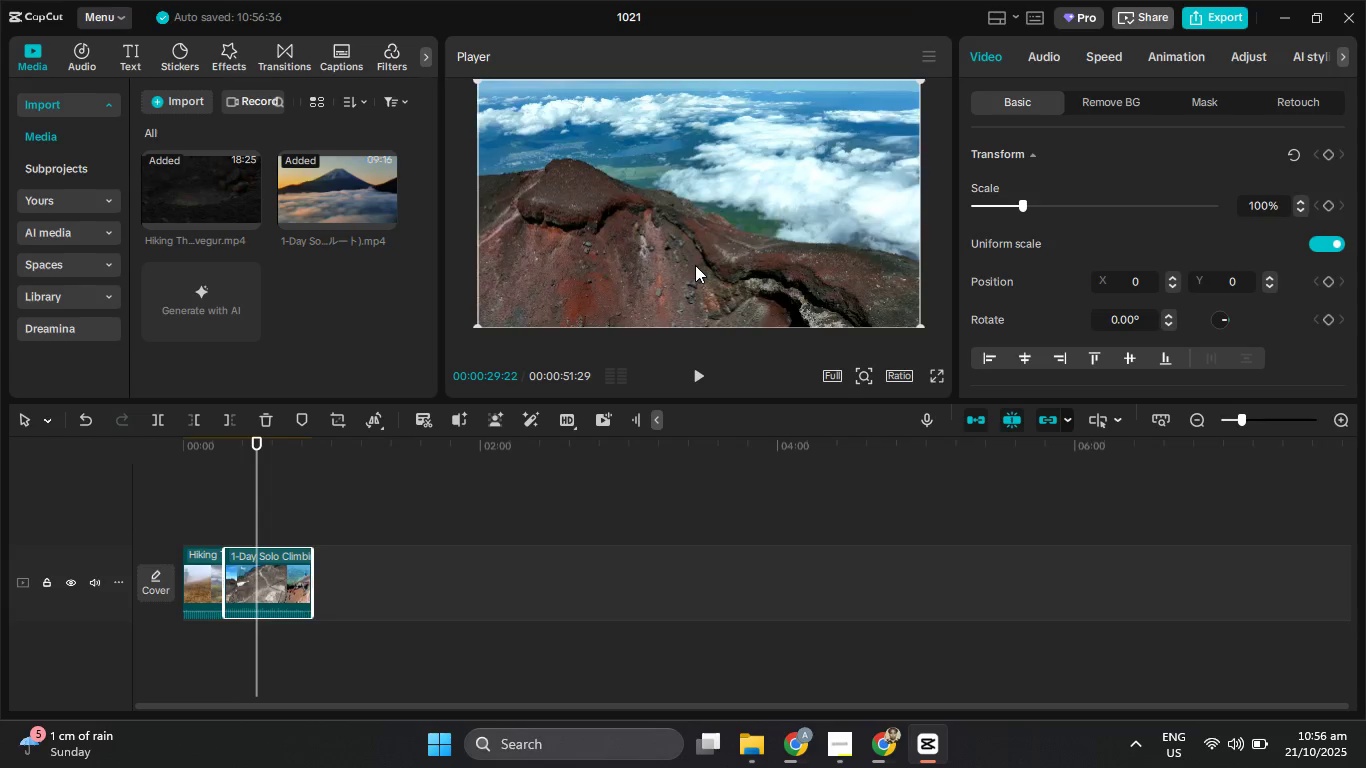 
key(ArrowRight)
 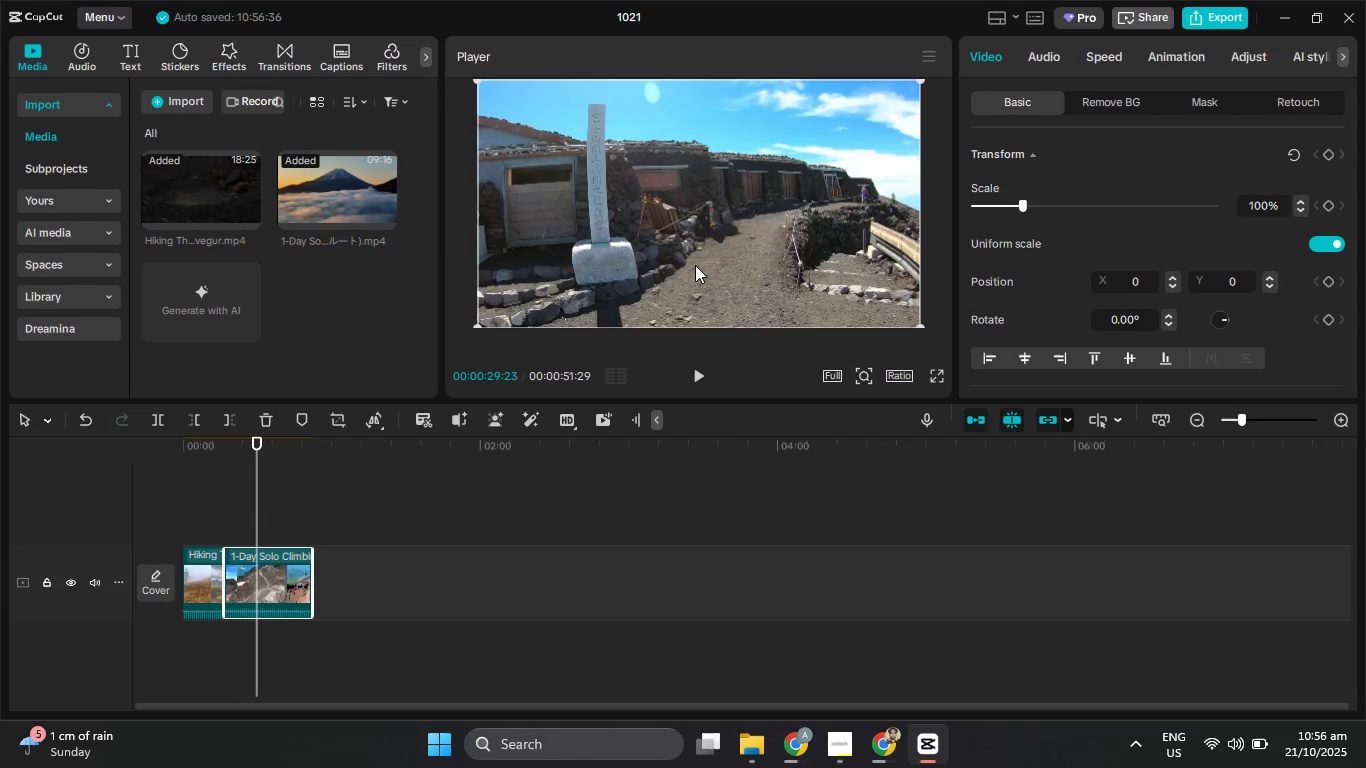 
key(ArrowLeft)
 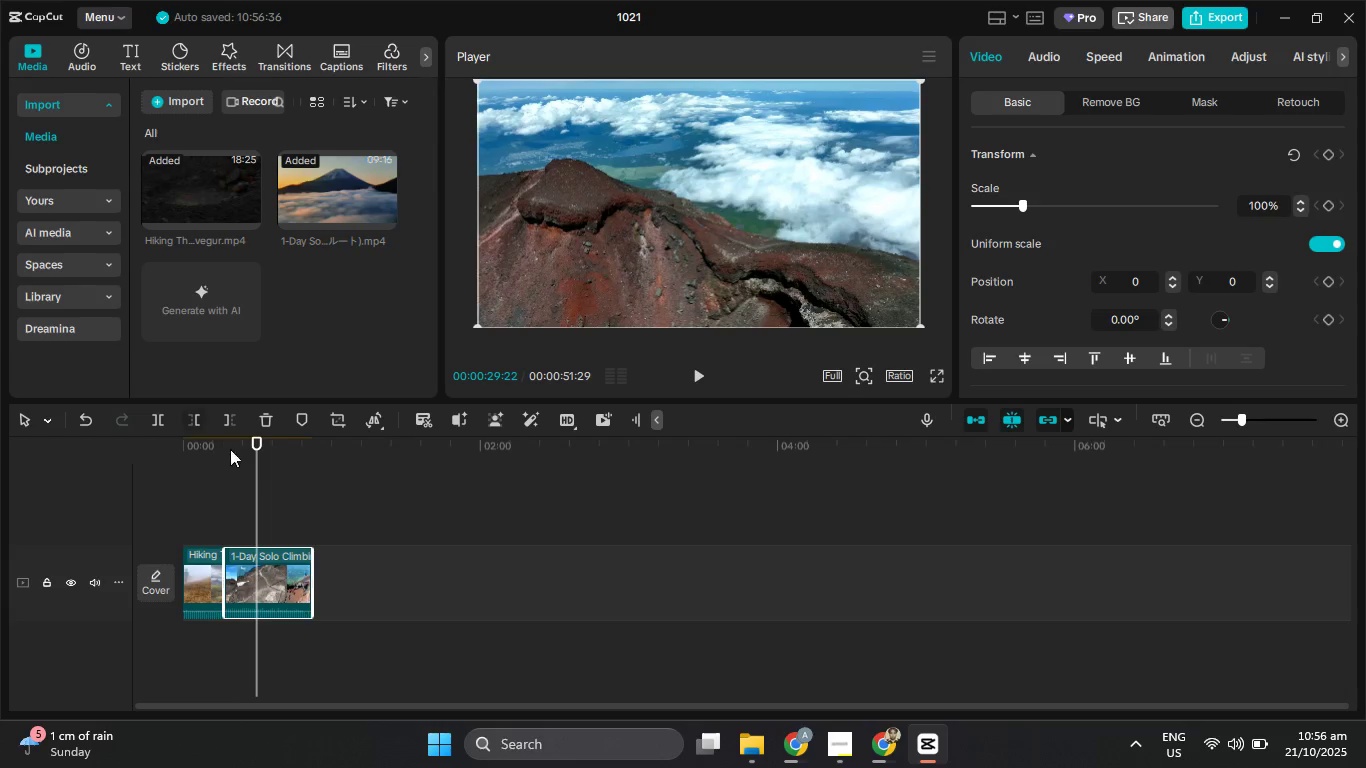 
left_click([231, 420])
 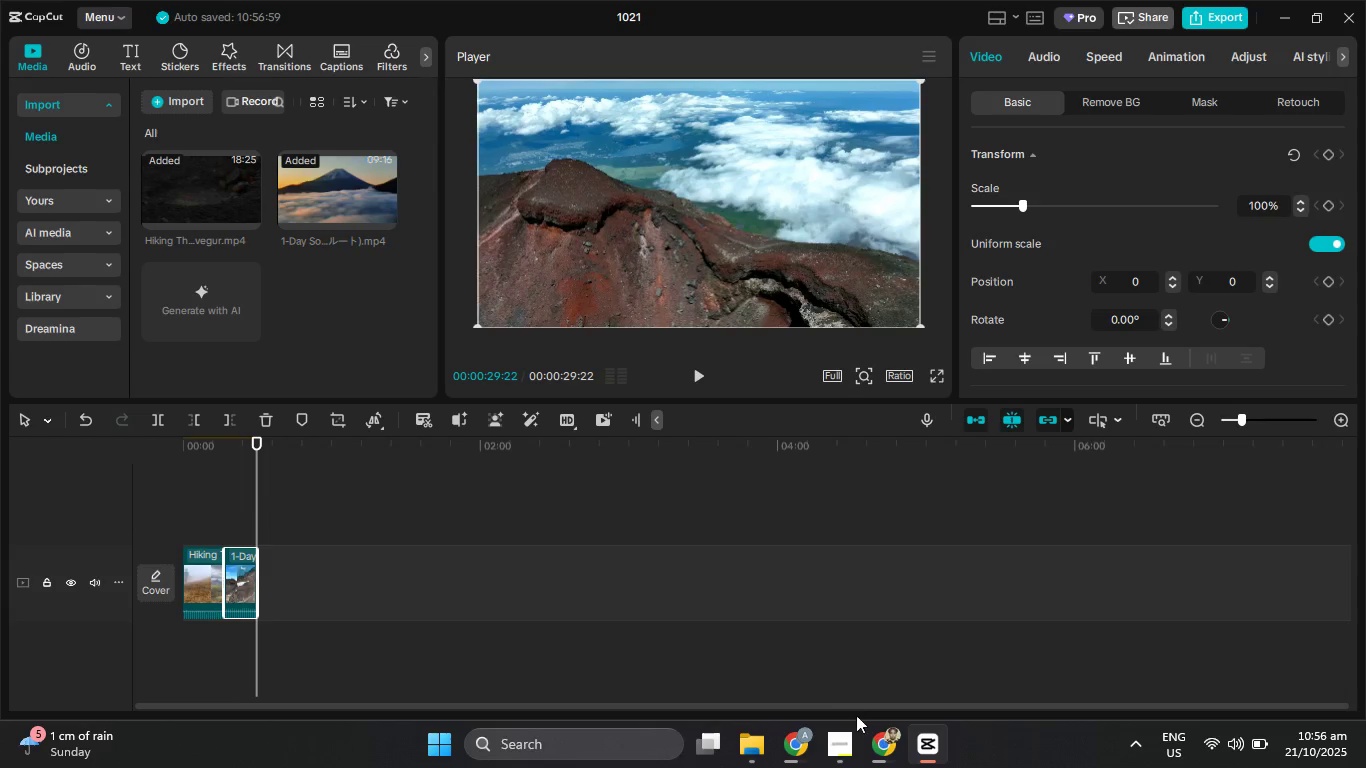 
left_click([878, 741])
 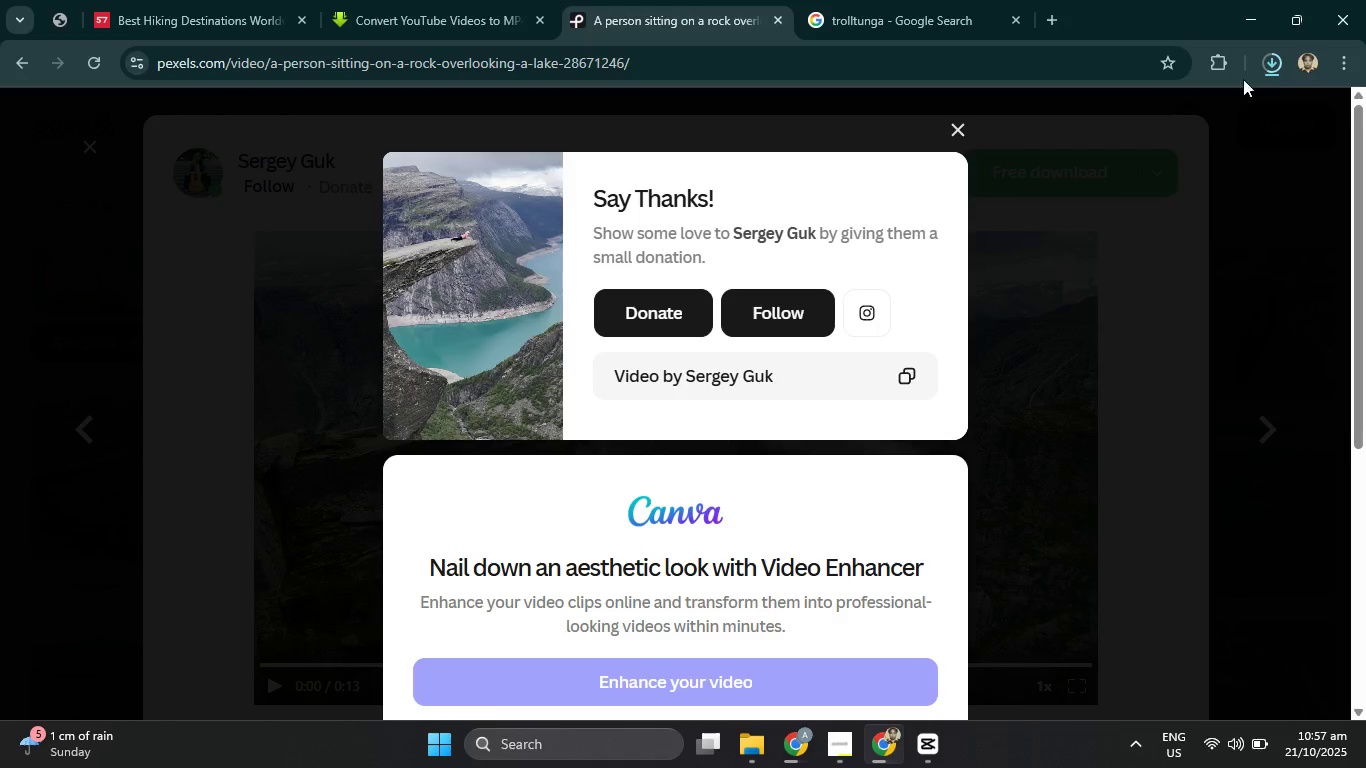 
left_click([1277, 65])
 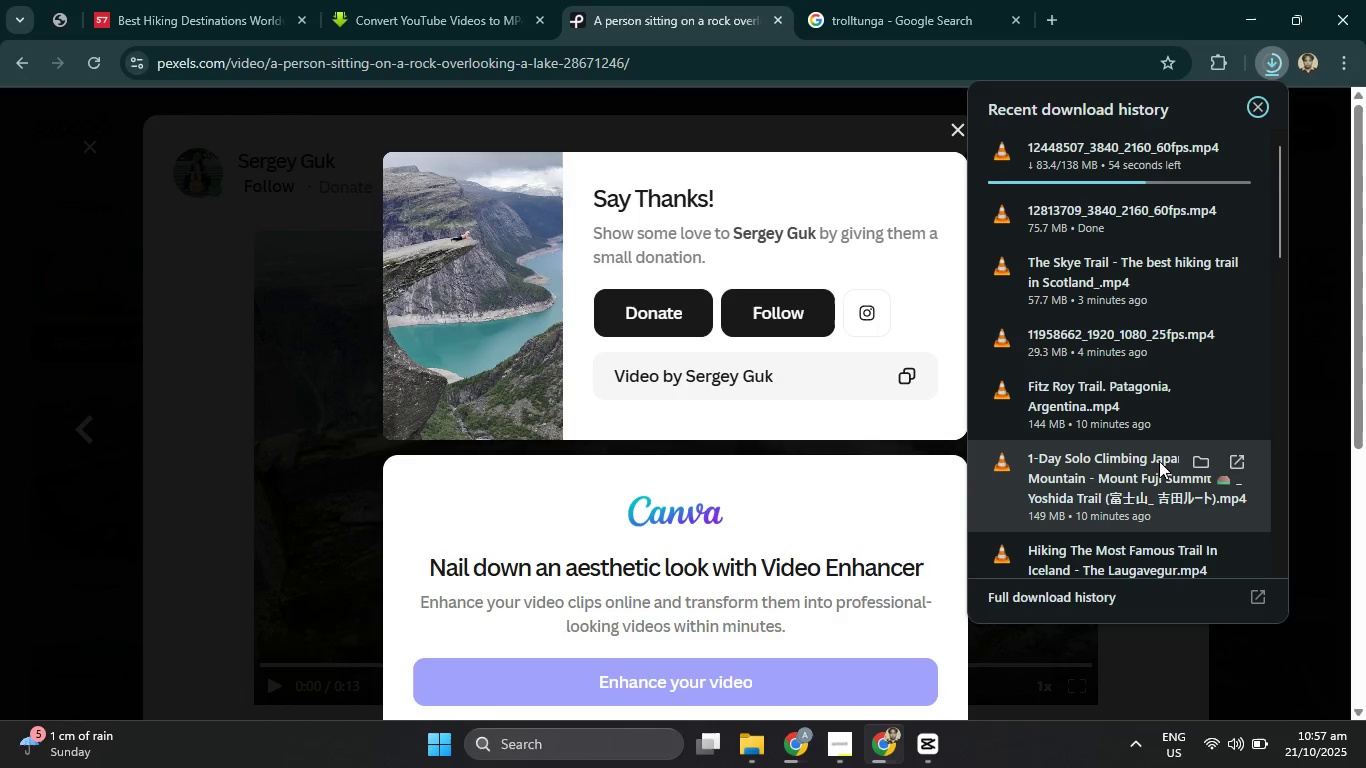 
left_click([1209, 388])
 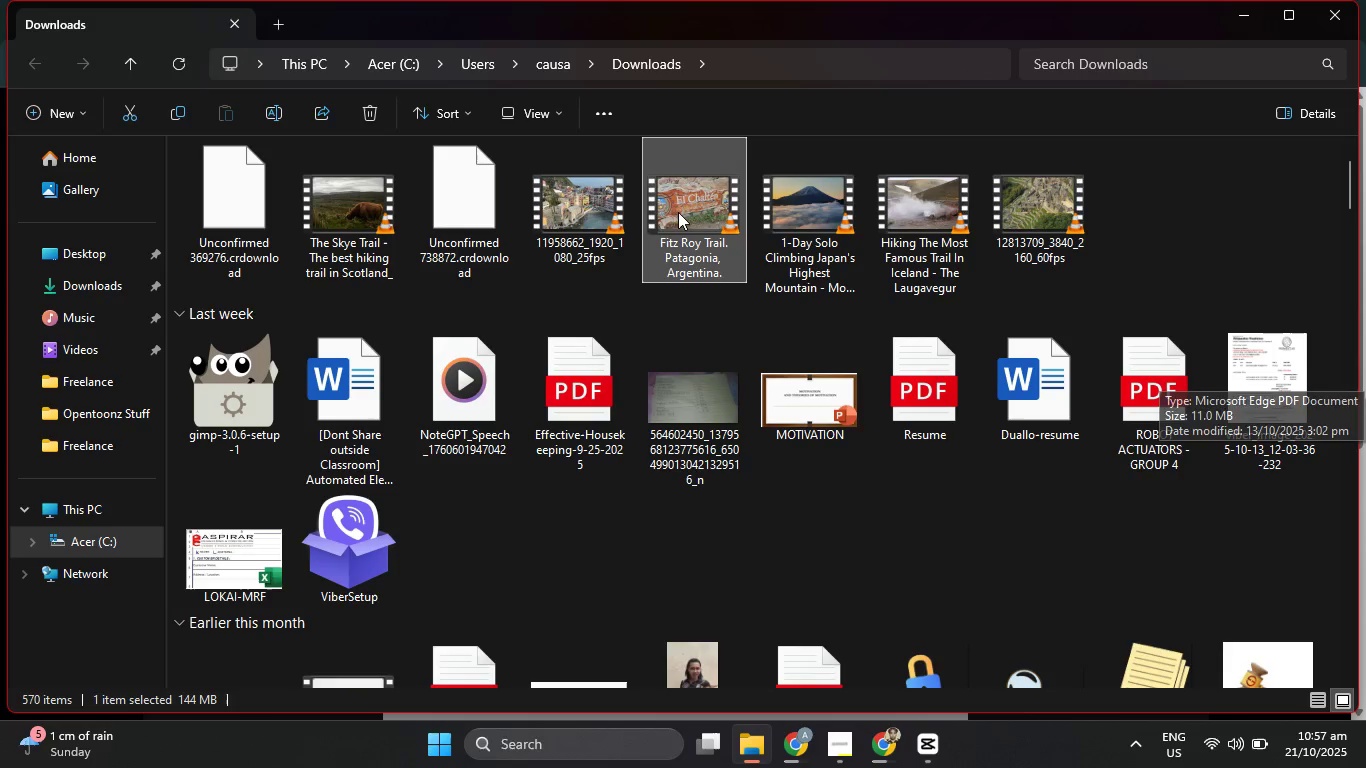 
right_click([675, 210])
 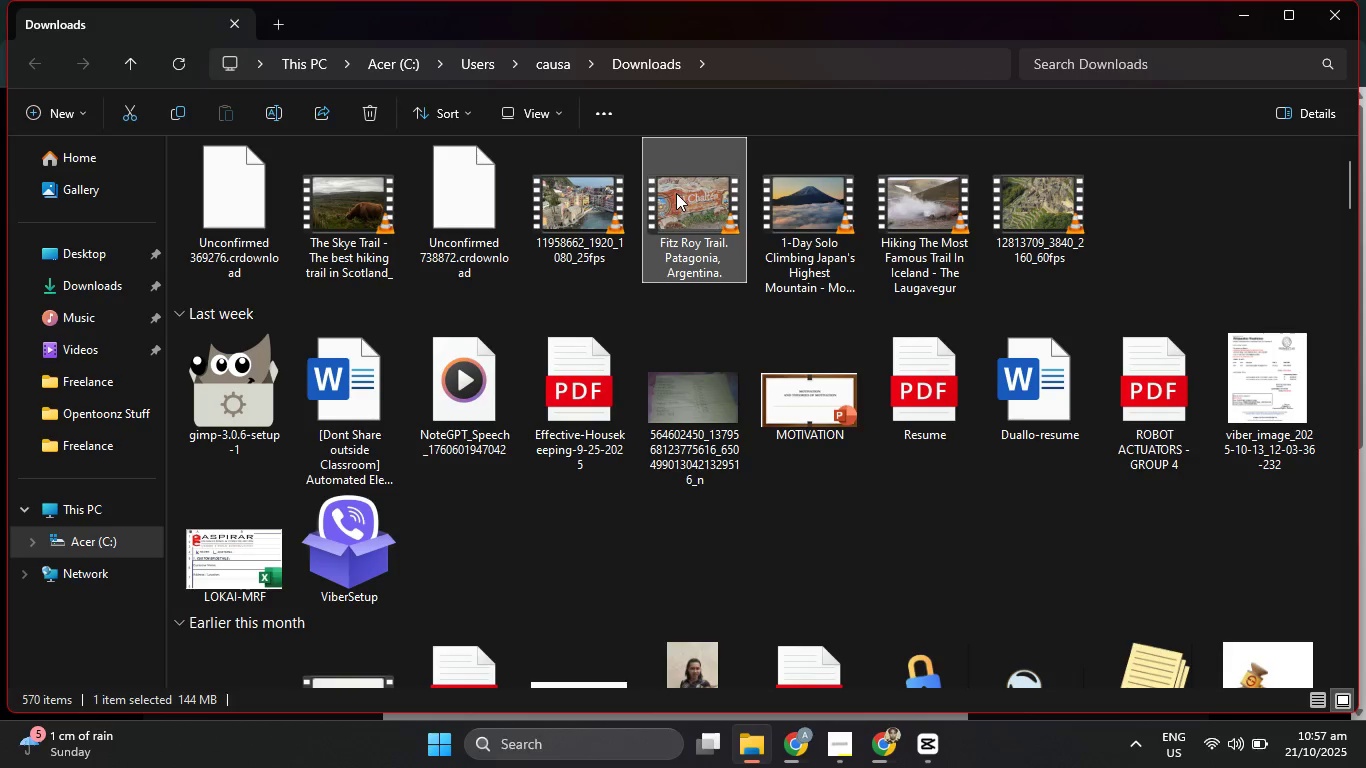 
left_click_drag(start_coordinate=[676, 193], to_coordinate=[420, 607])
 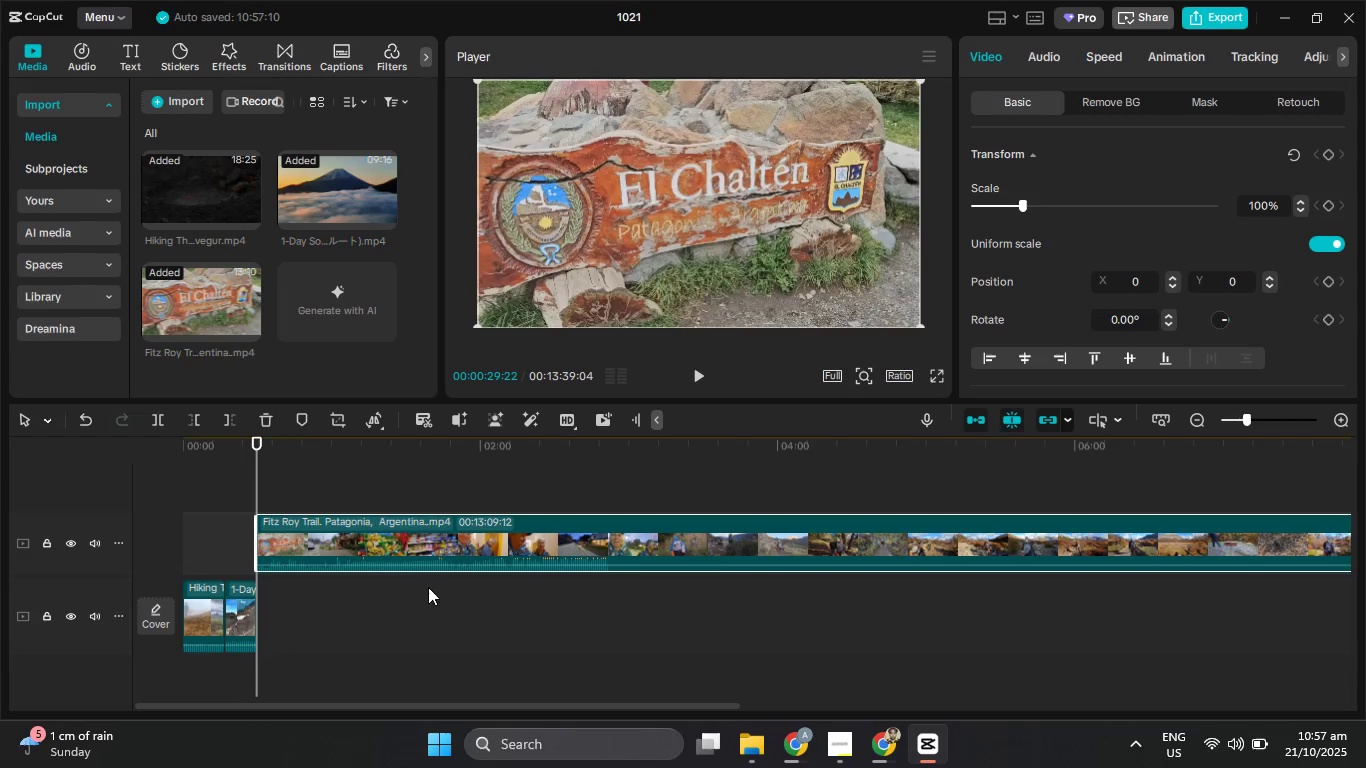 
left_click_drag(start_coordinate=[362, 537], to_coordinate=[361, 607])
 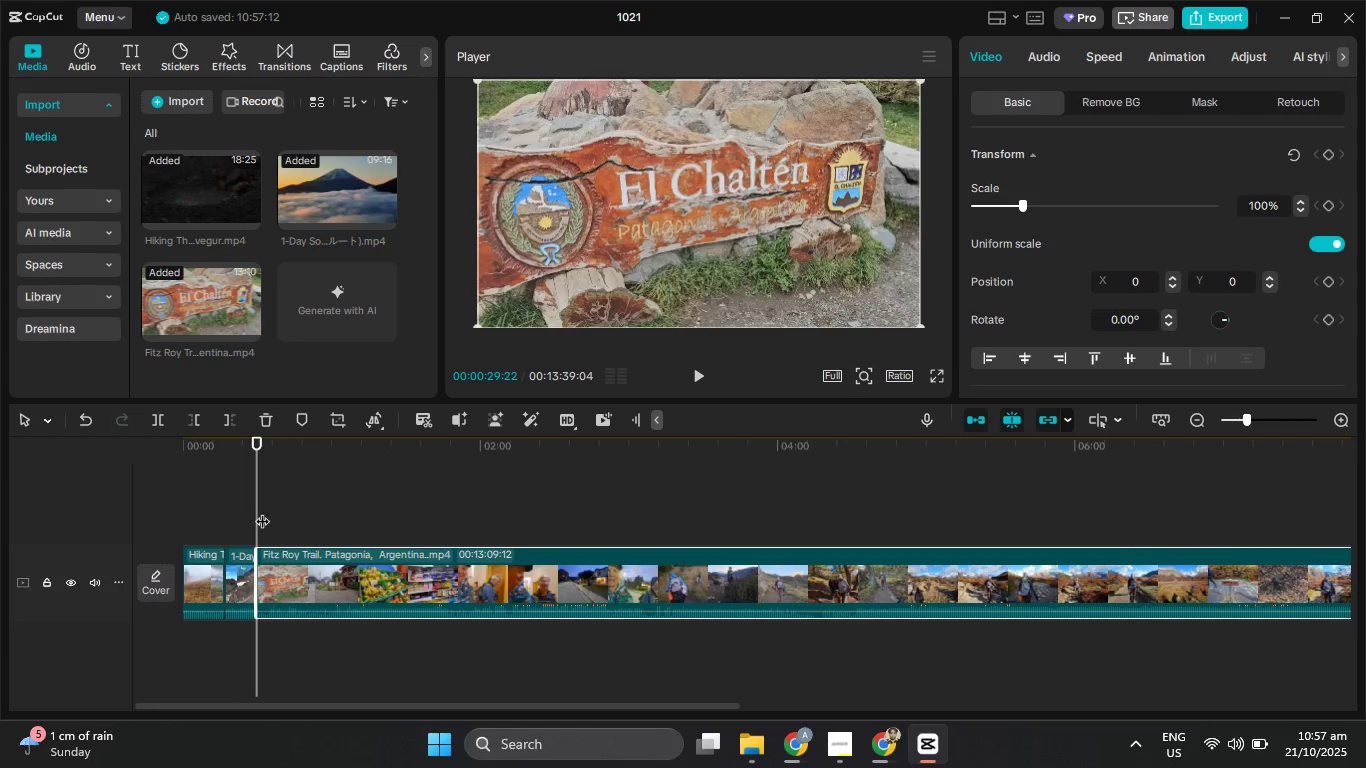 
left_click_drag(start_coordinate=[262, 511], to_coordinate=[354, 613])
 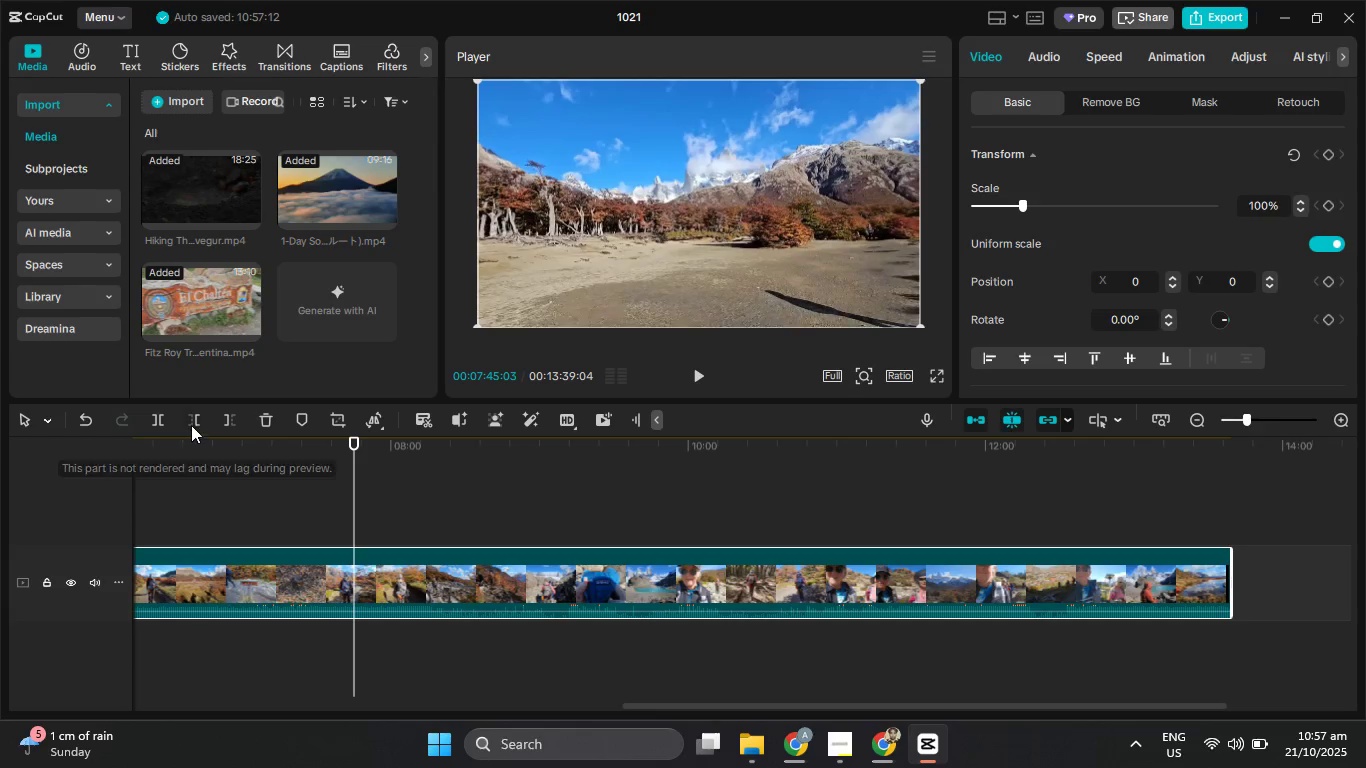 
left_click([192, 425])
 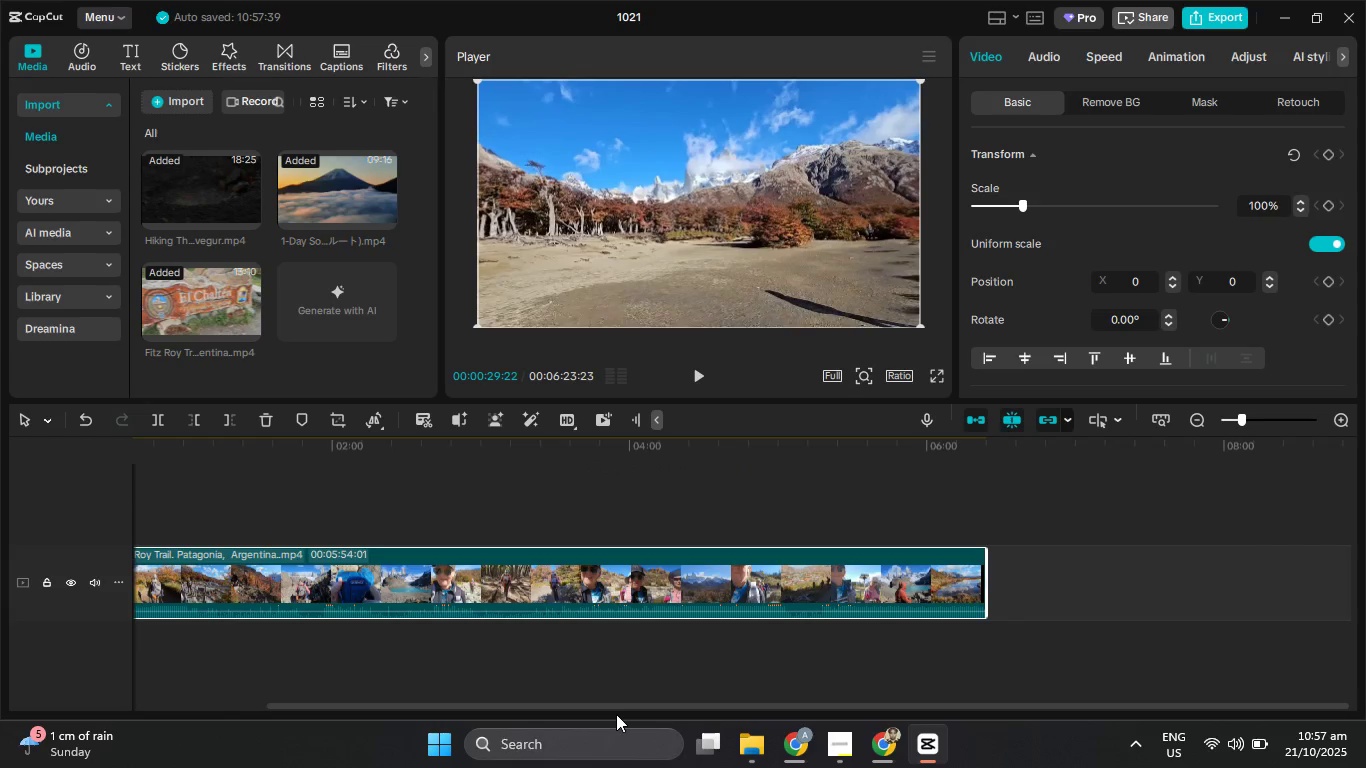 
left_click_drag(start_coordinate=[612, 709], to_coordinate=[473, 693])
 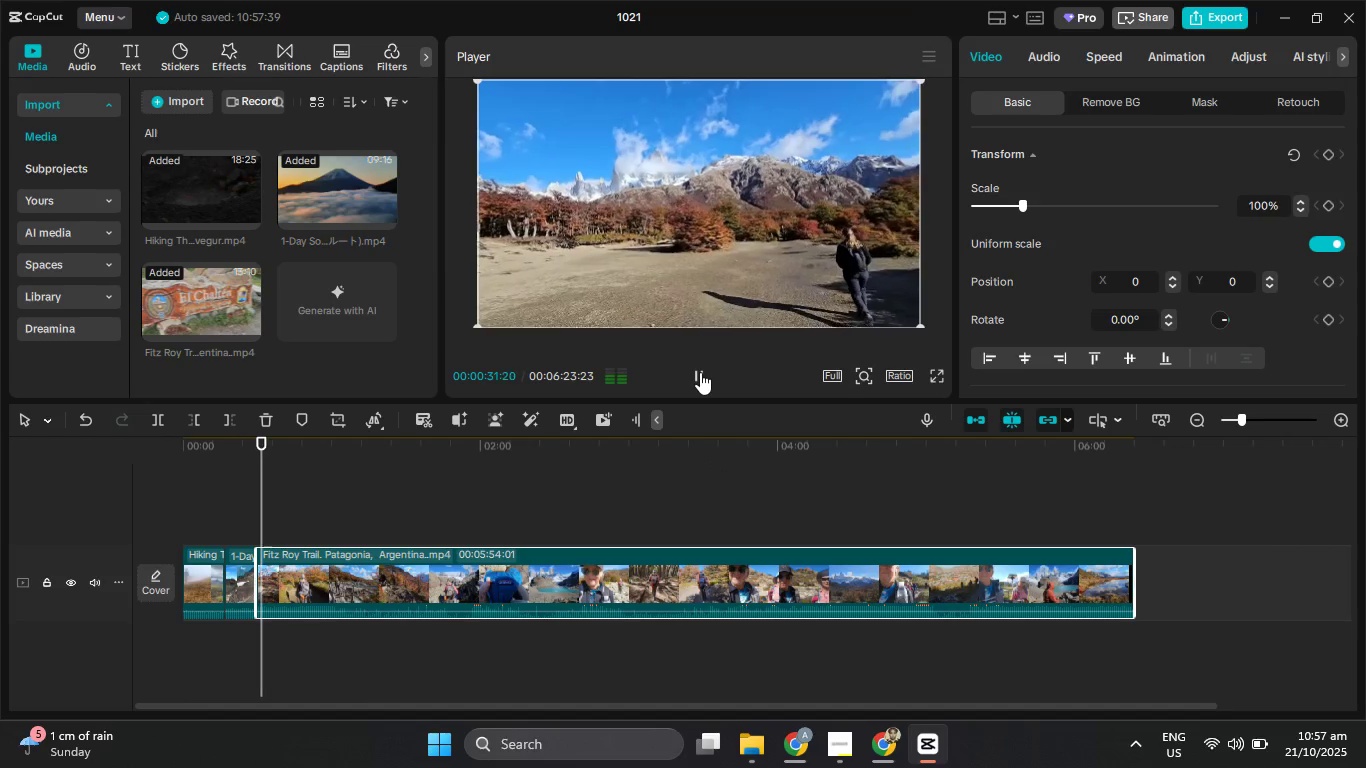 
left_click([700, 372])
 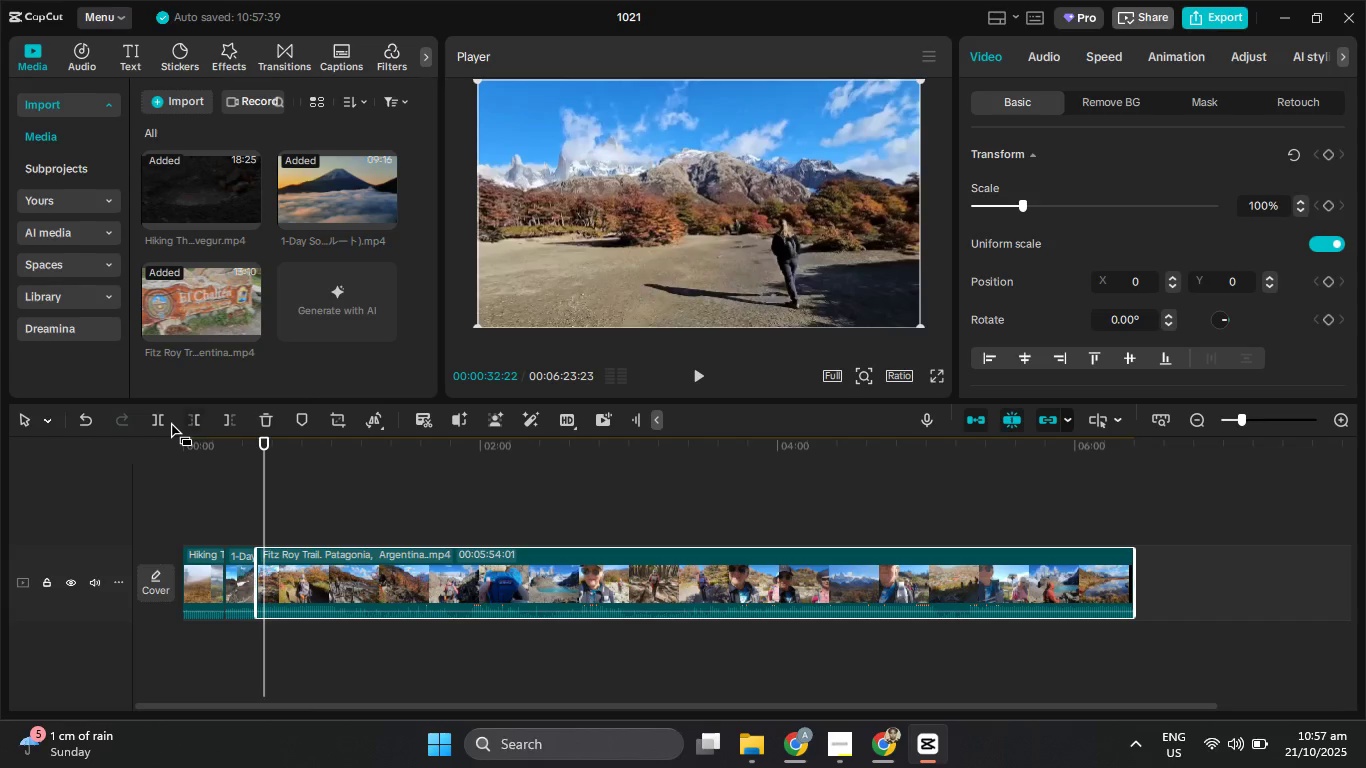 
left_click([170, 421])
 